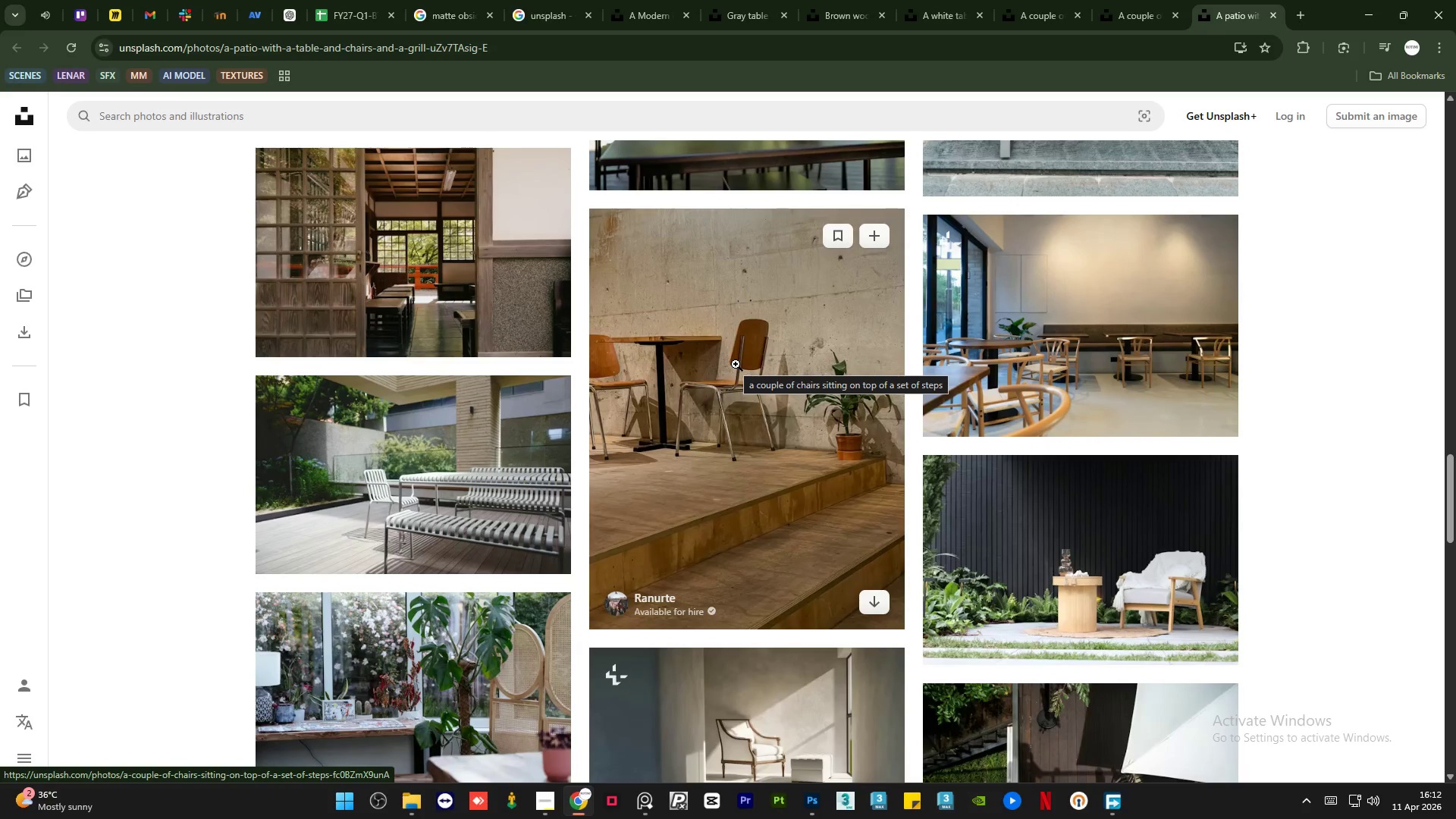 
scroll: coordinate [736, 364], scroll_direction: up, amount: 2.0
 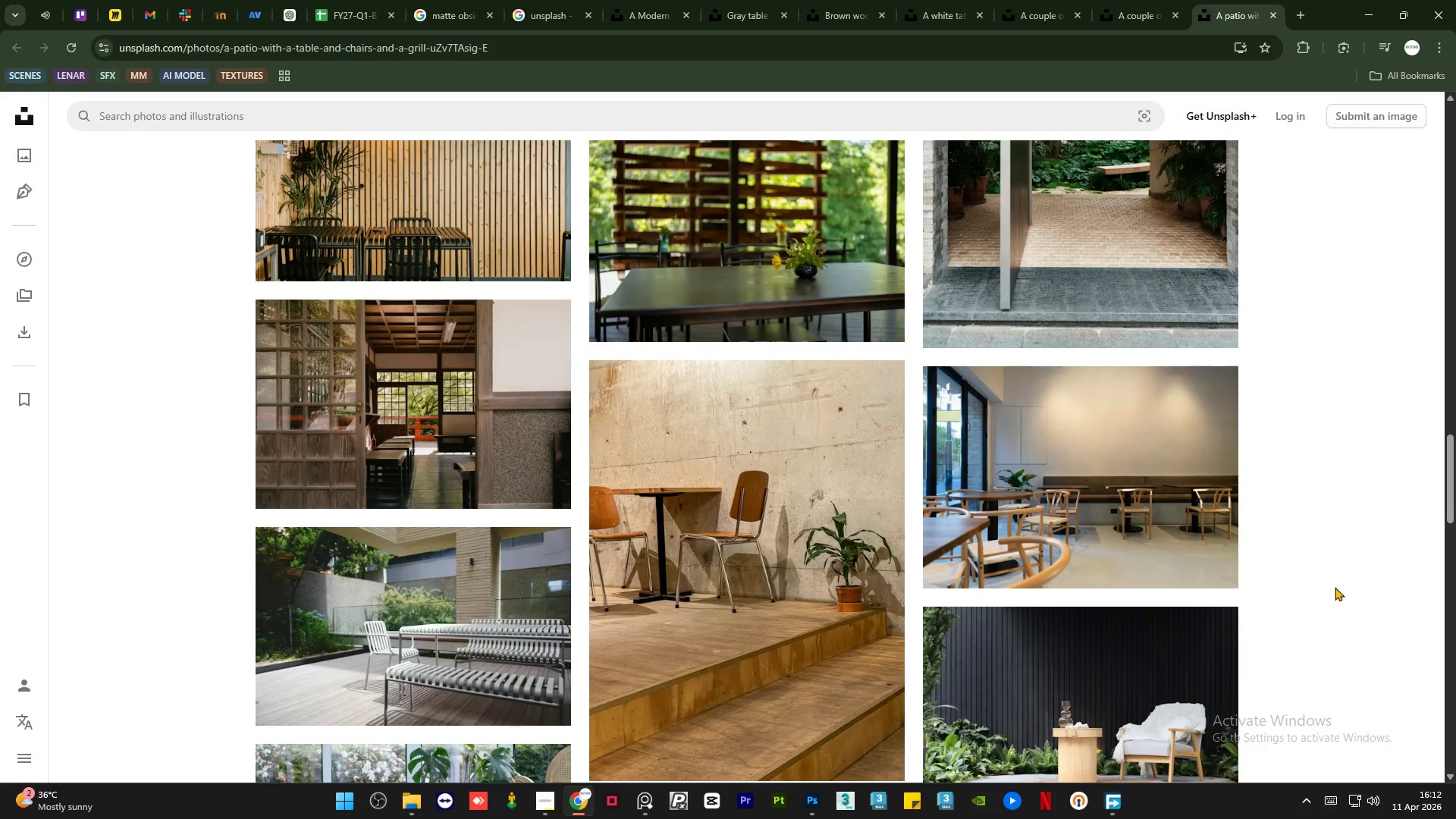 
wait(6.25)
 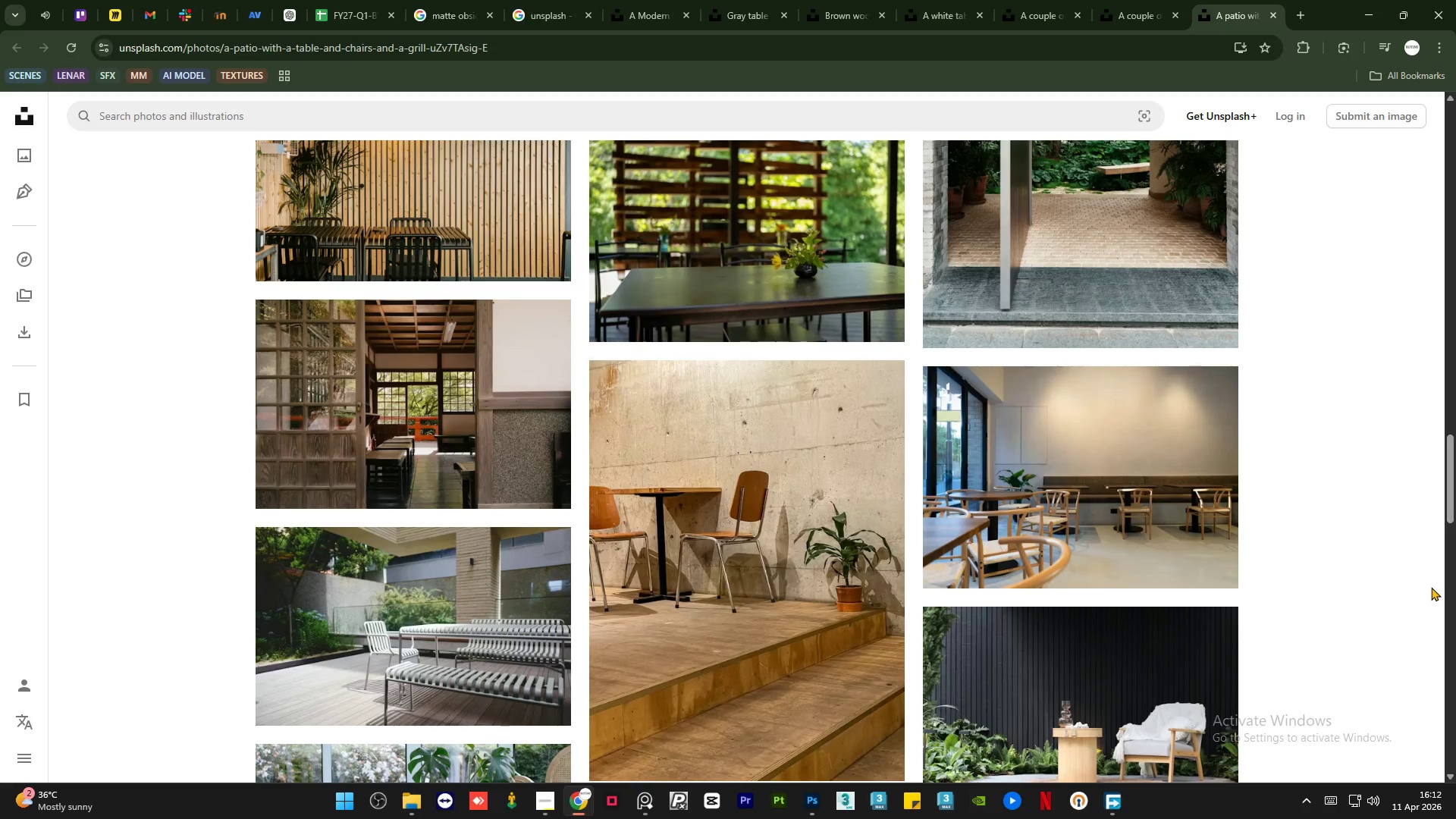 
scroll: coordinate [1134, 528], scroll_direction: down, amount: 5.0
 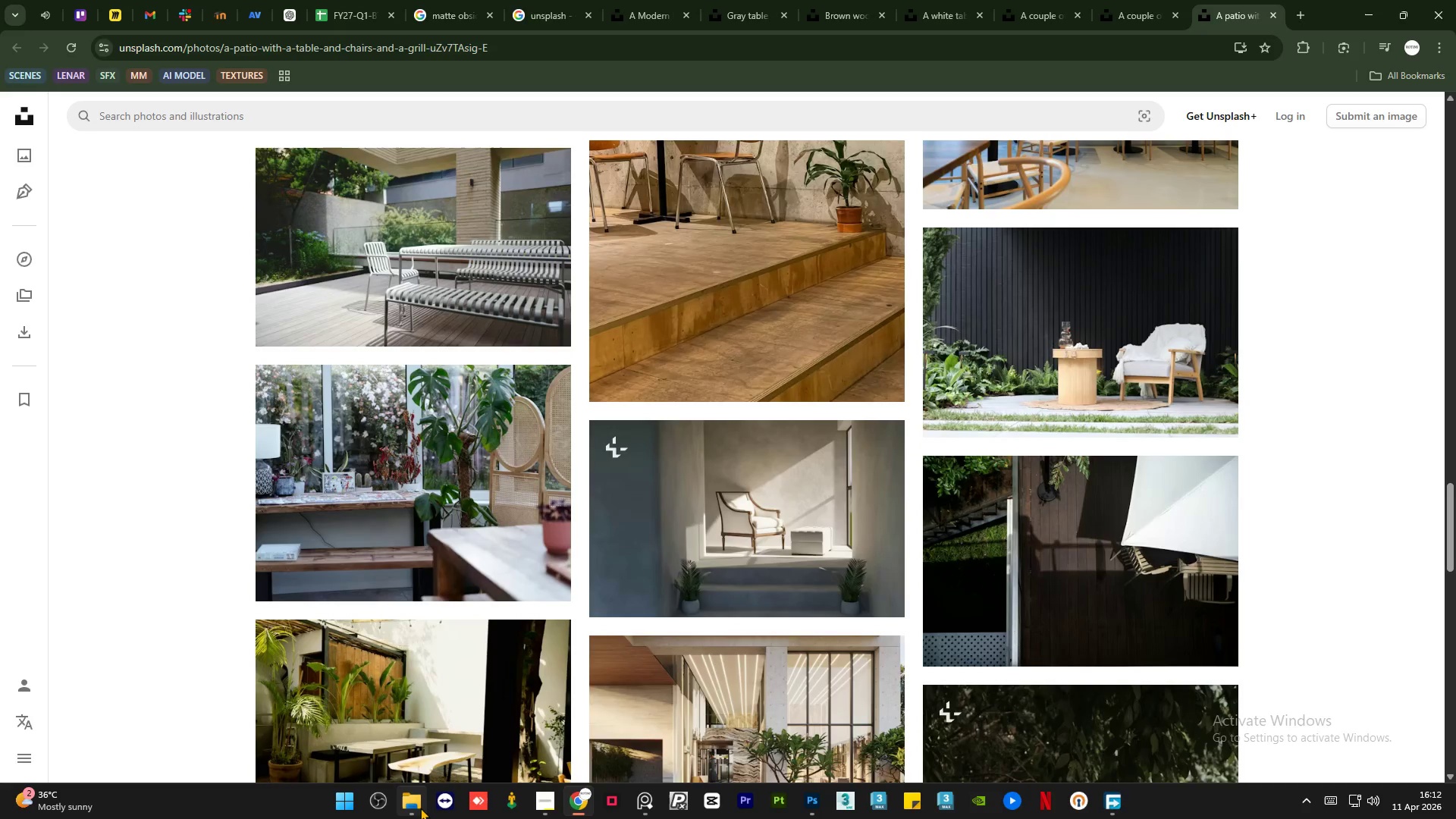 
left_click([416, 809])
 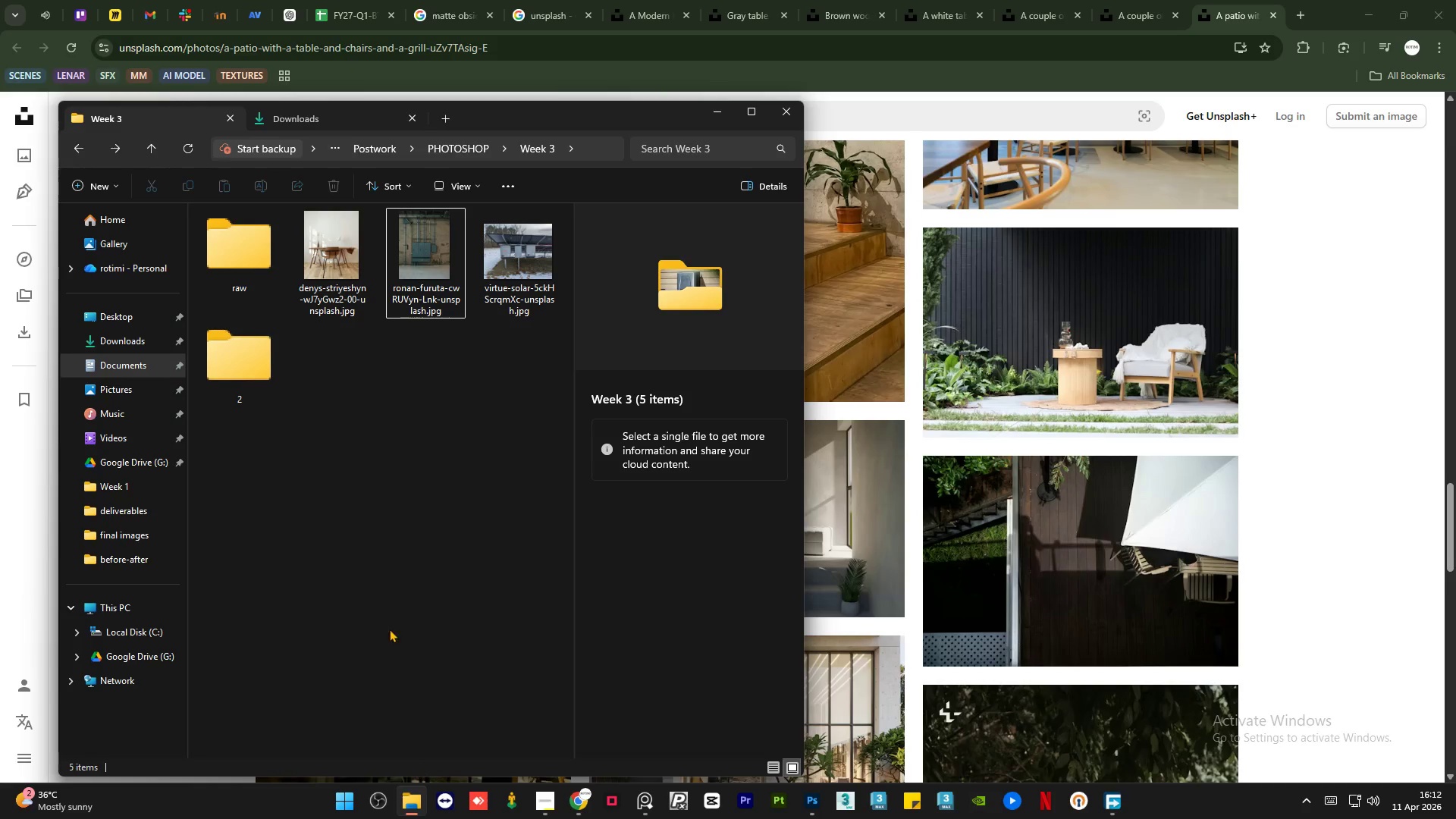 
left_click([316, 479])
 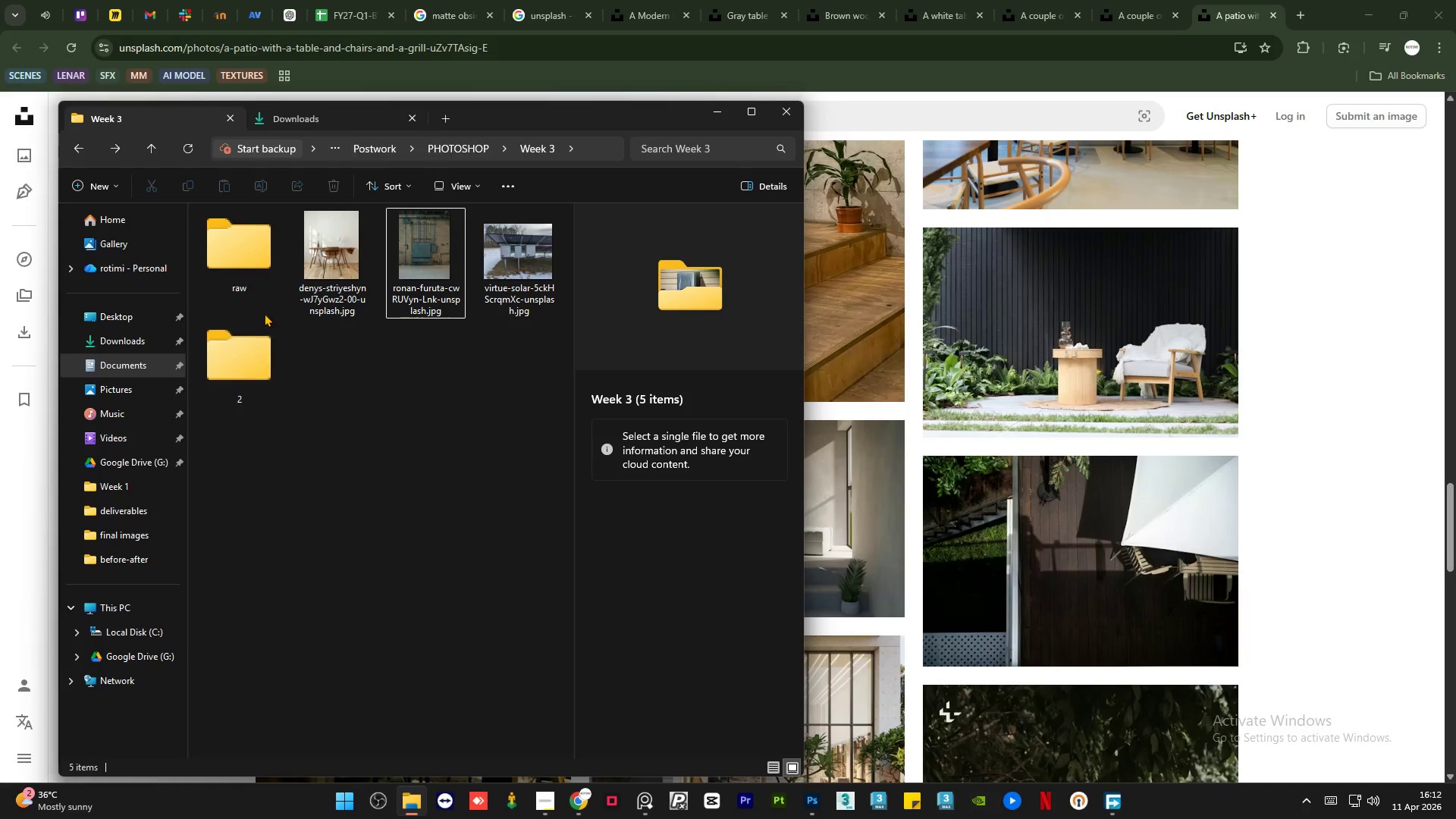 
double_click([260, 256])
 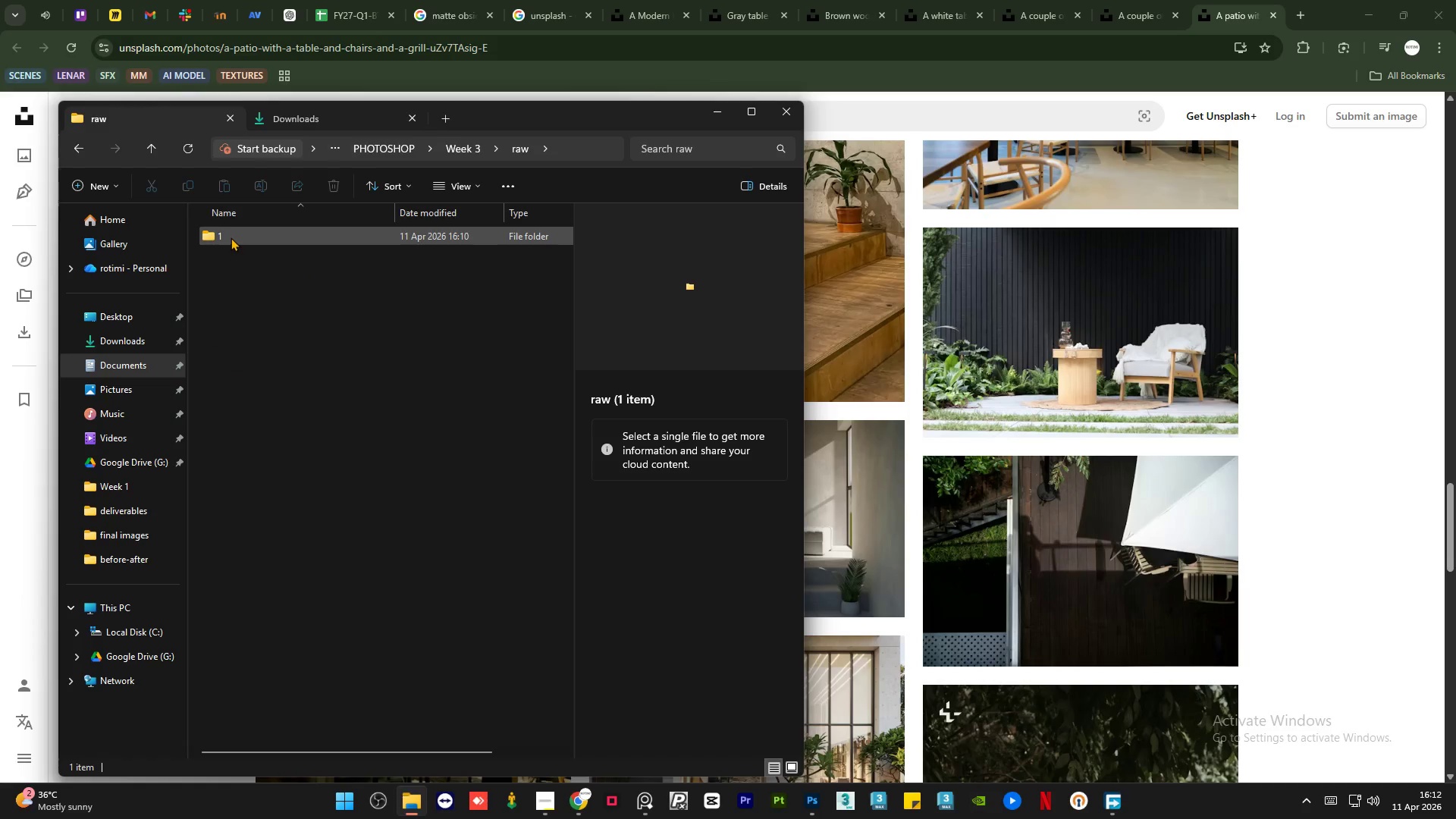 
double_click([231, 237])
 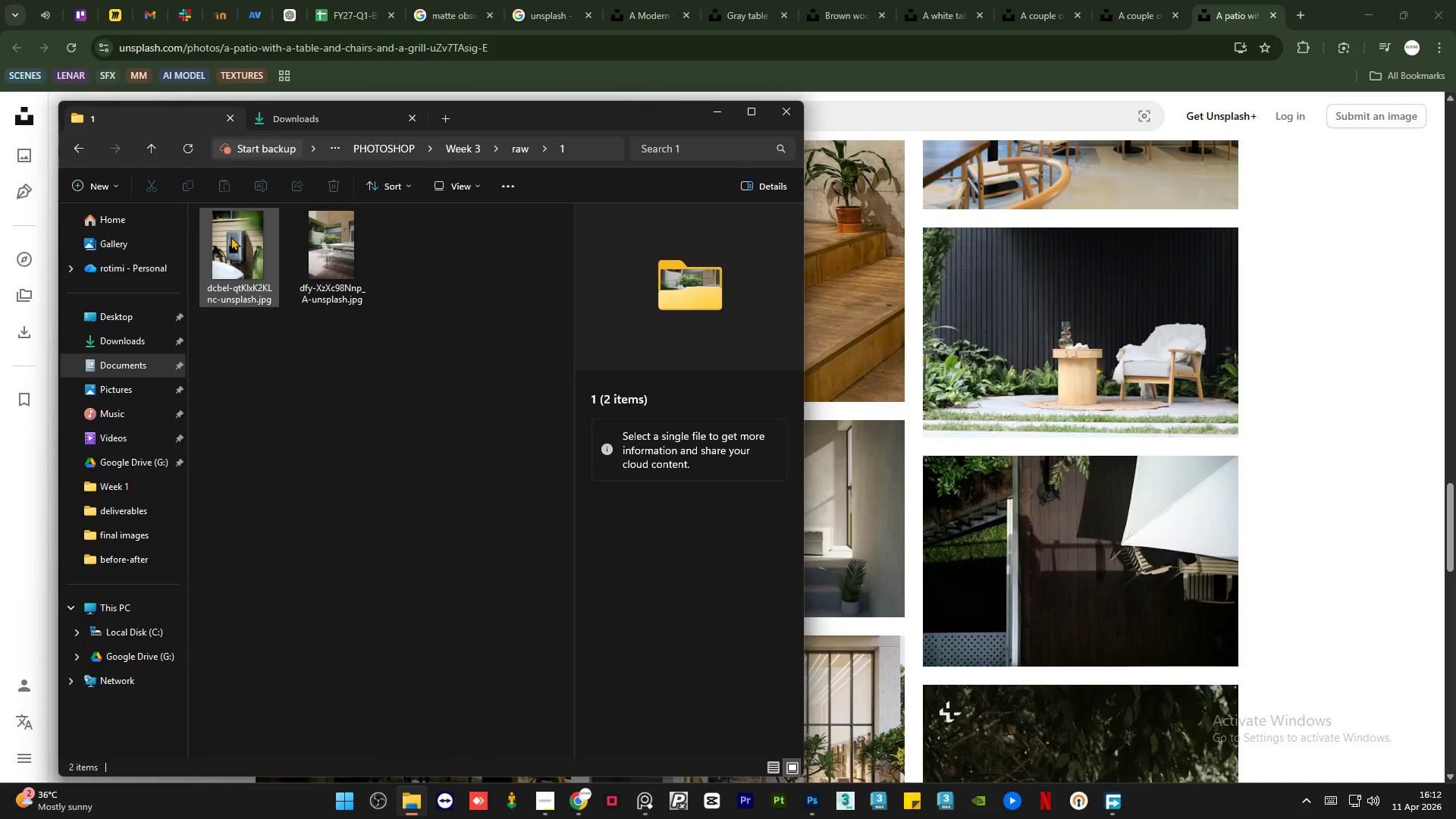 
left_click([236, 267])
 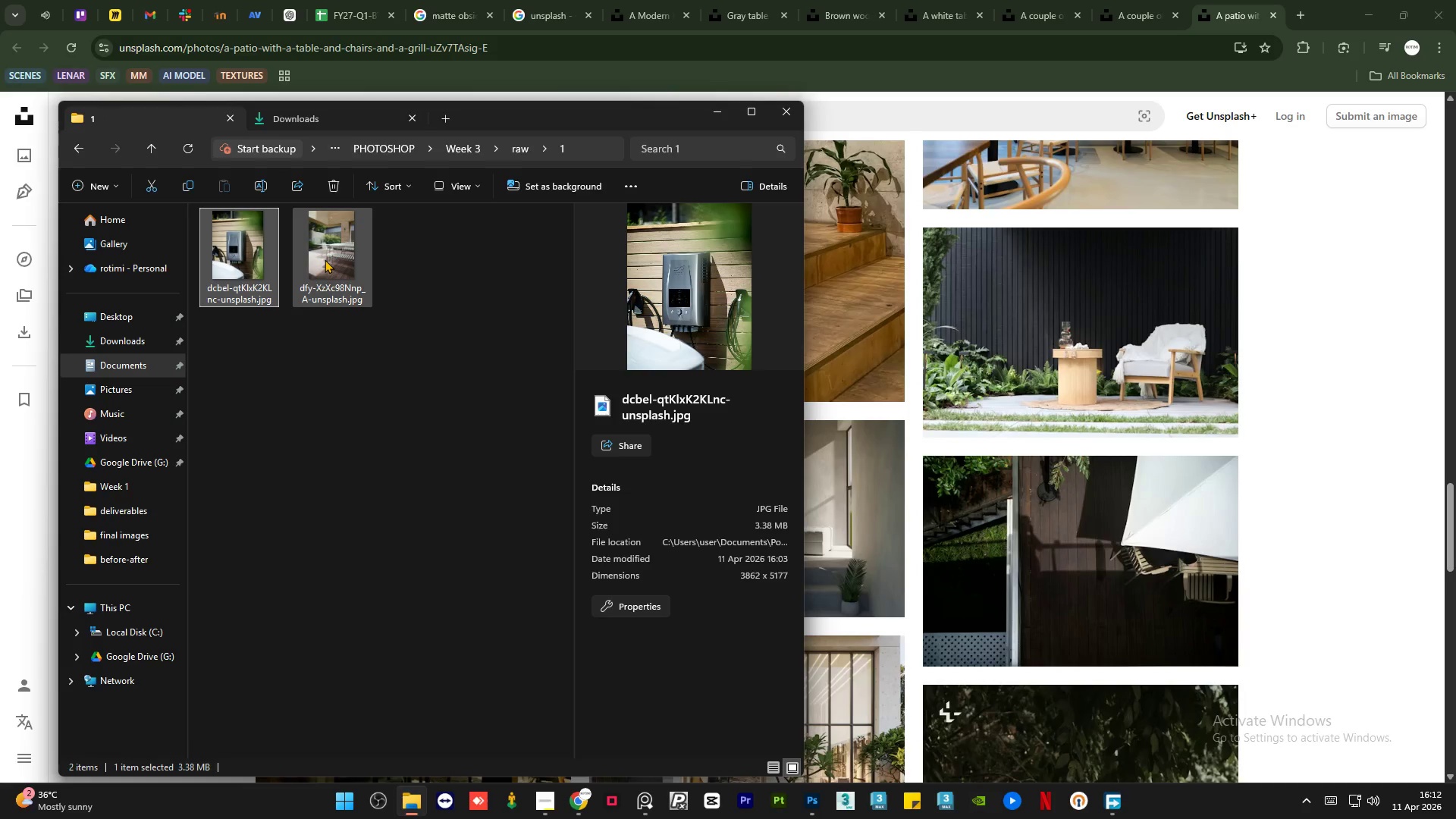 
left_click([325, 259])
 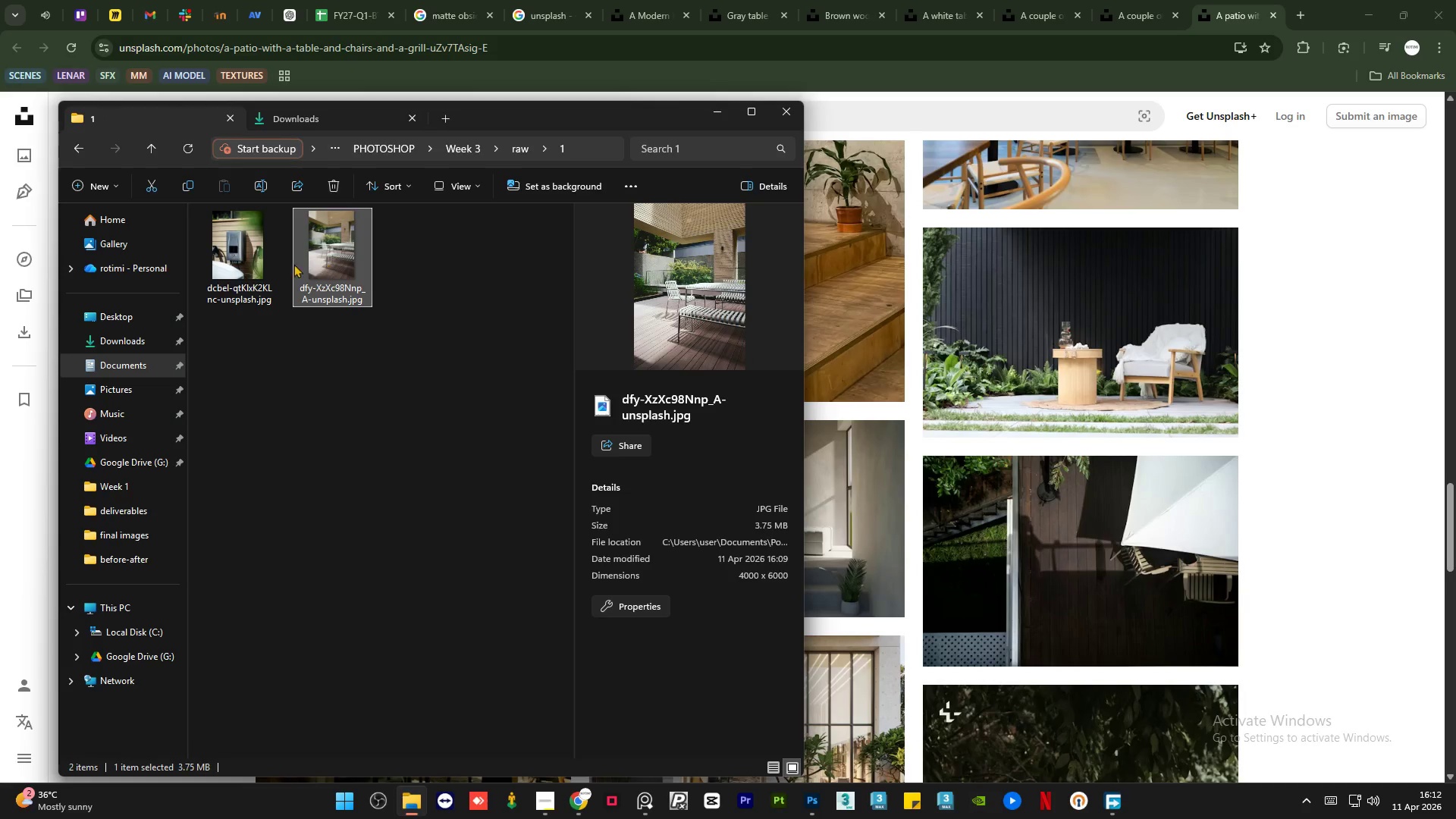 
left_click([268, 268])
 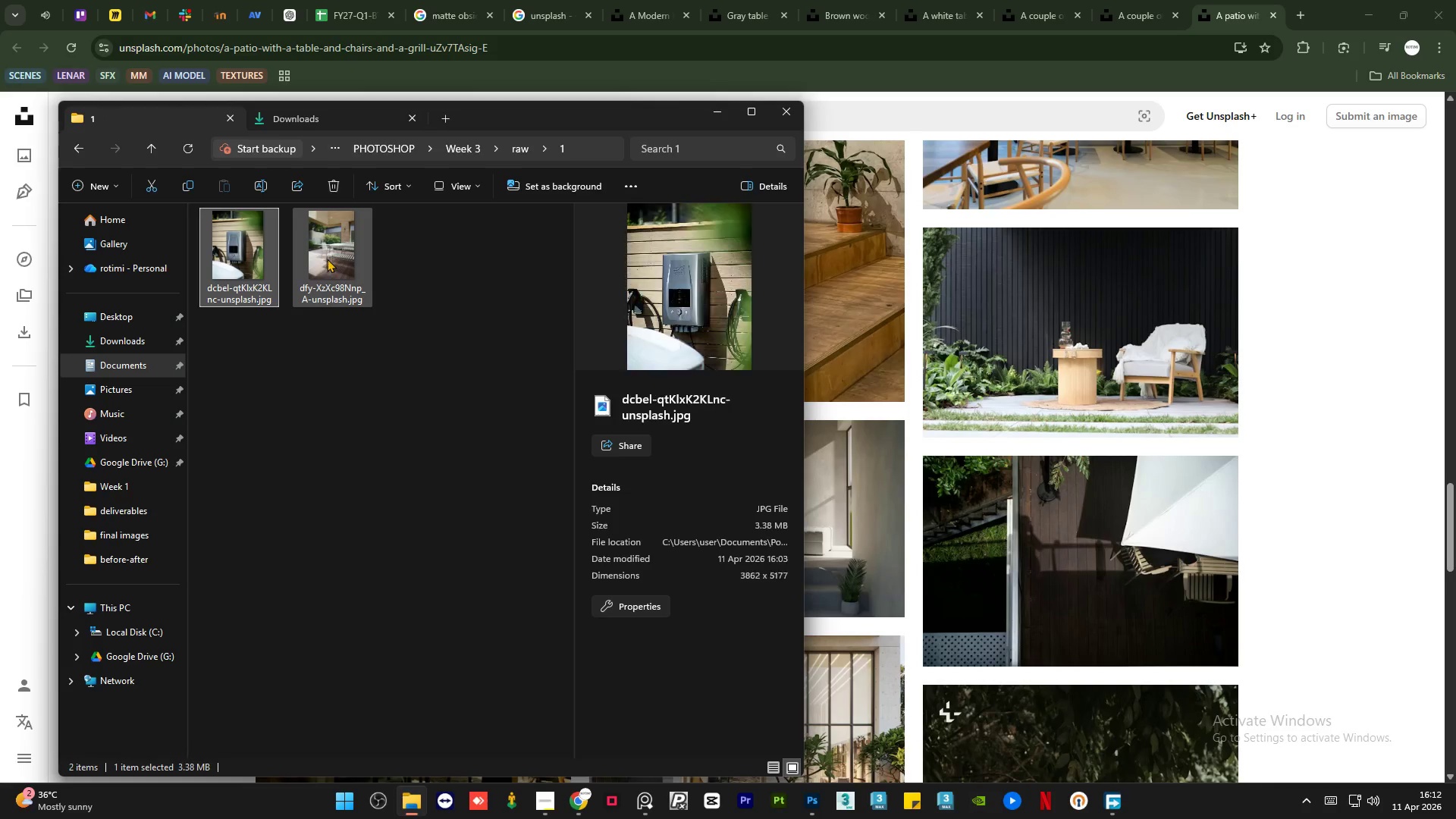 
left_click([328, 258])
 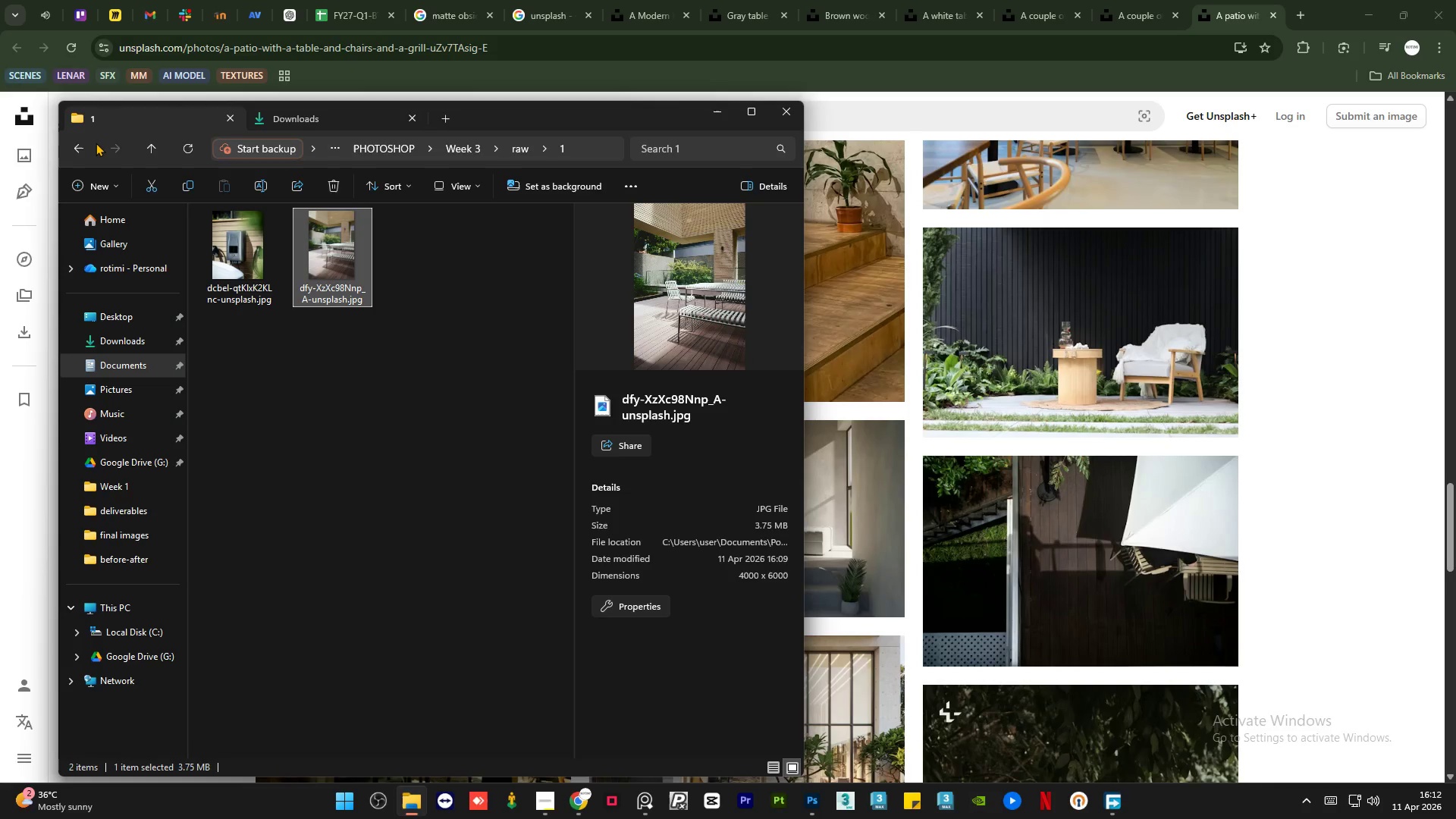 
left_click([80, 146])
 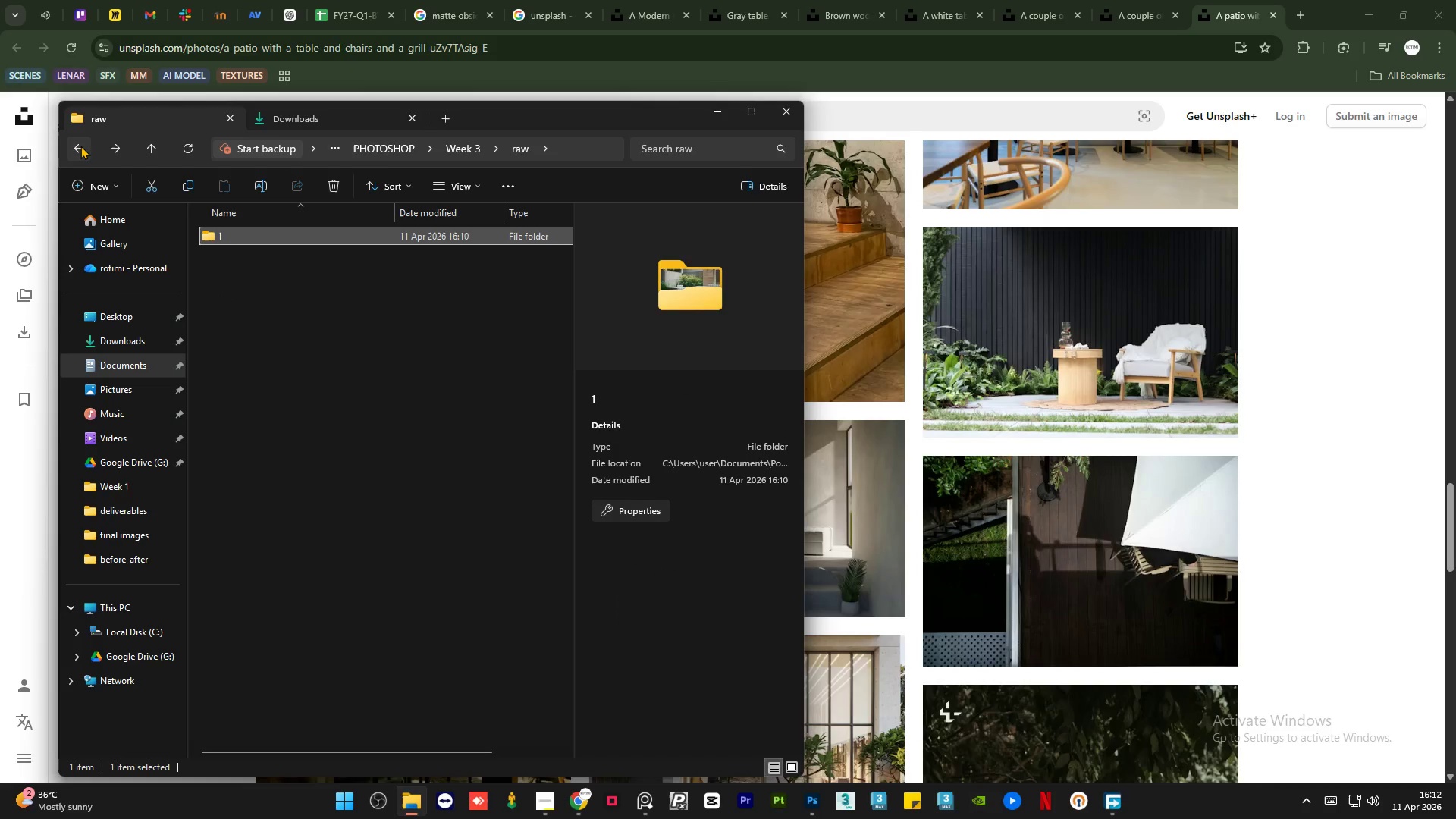 
left_click([80, 146])
 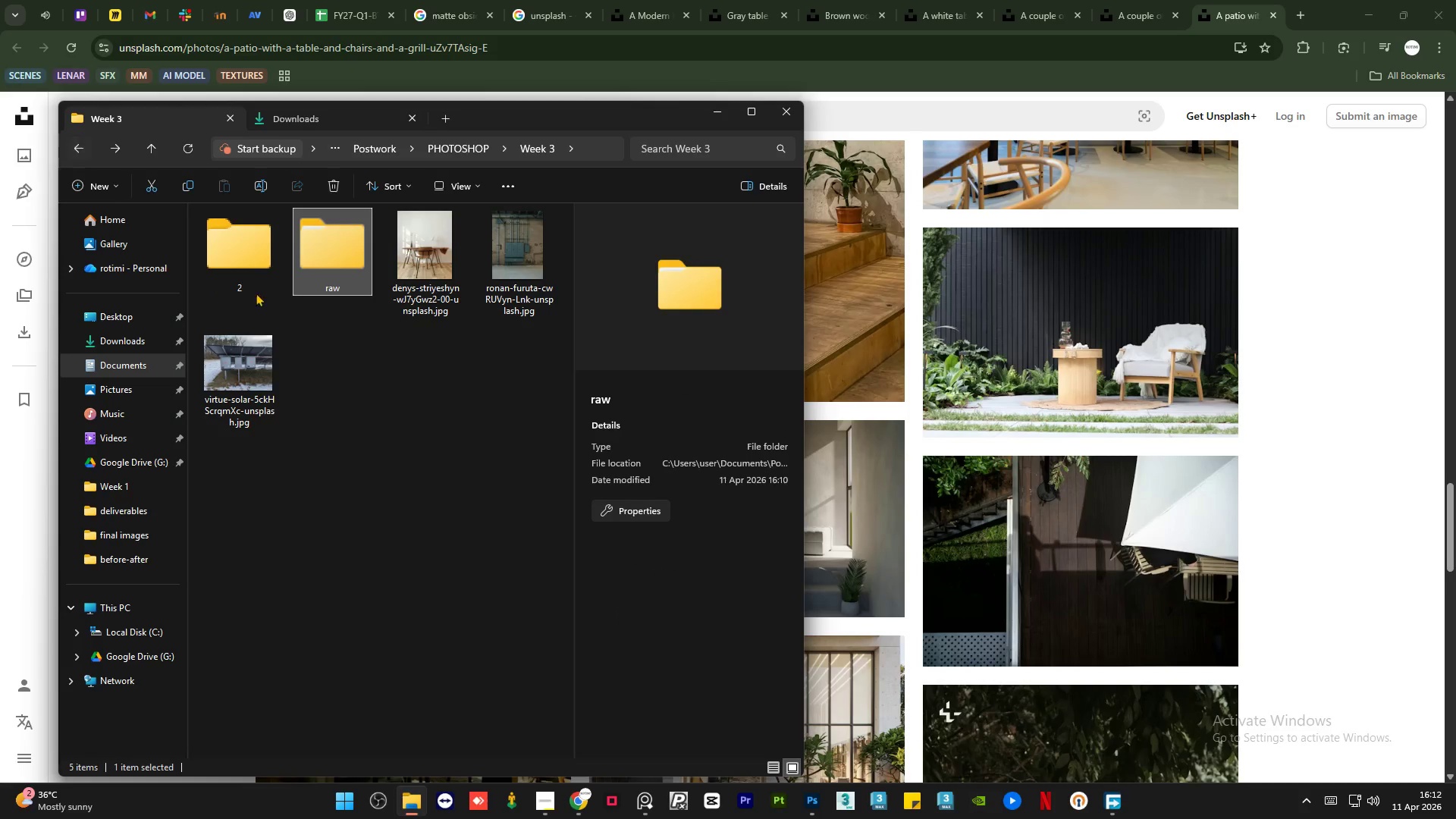 
left_click([396, 397])
 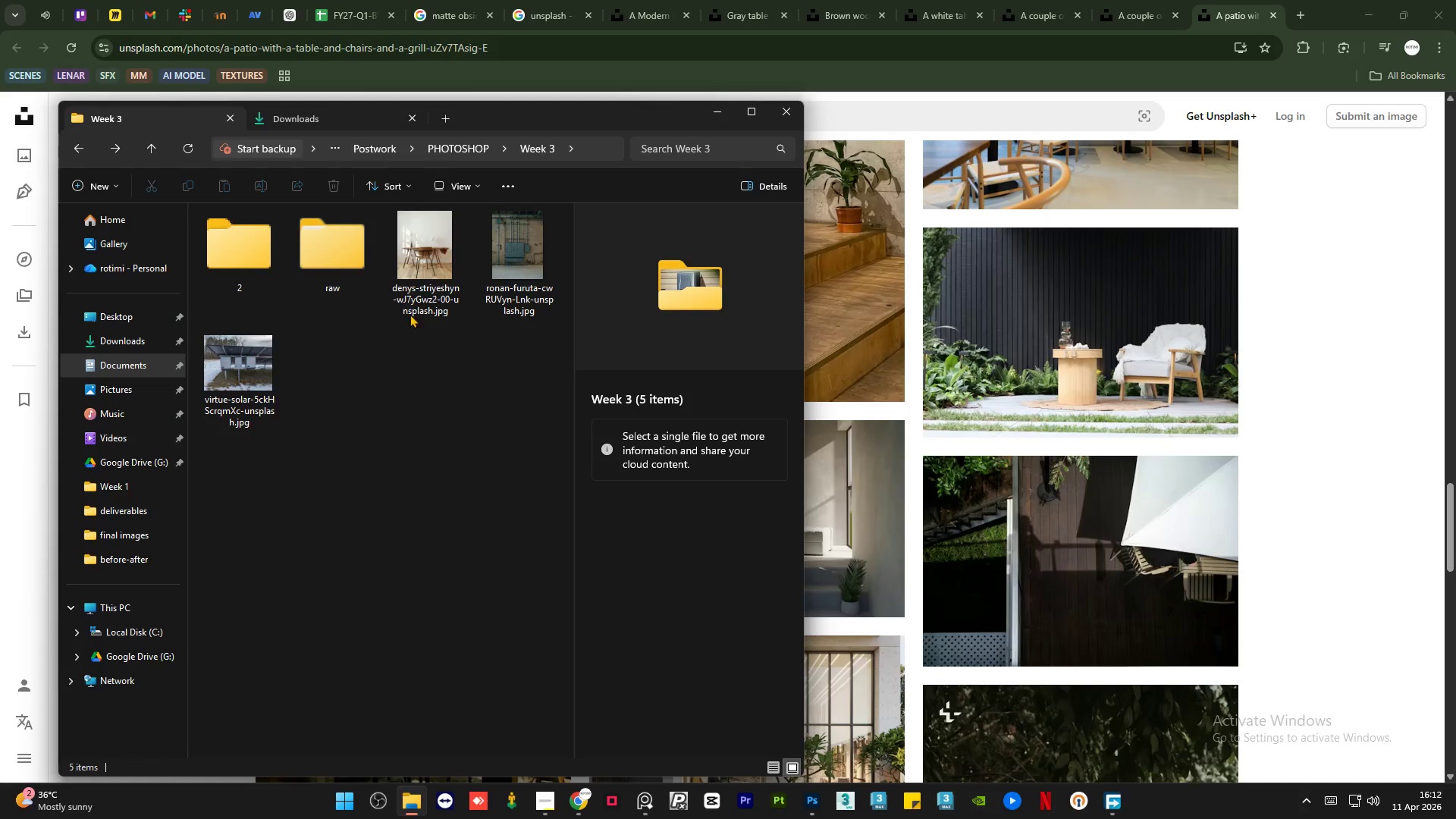 
left_click([403, 281])
 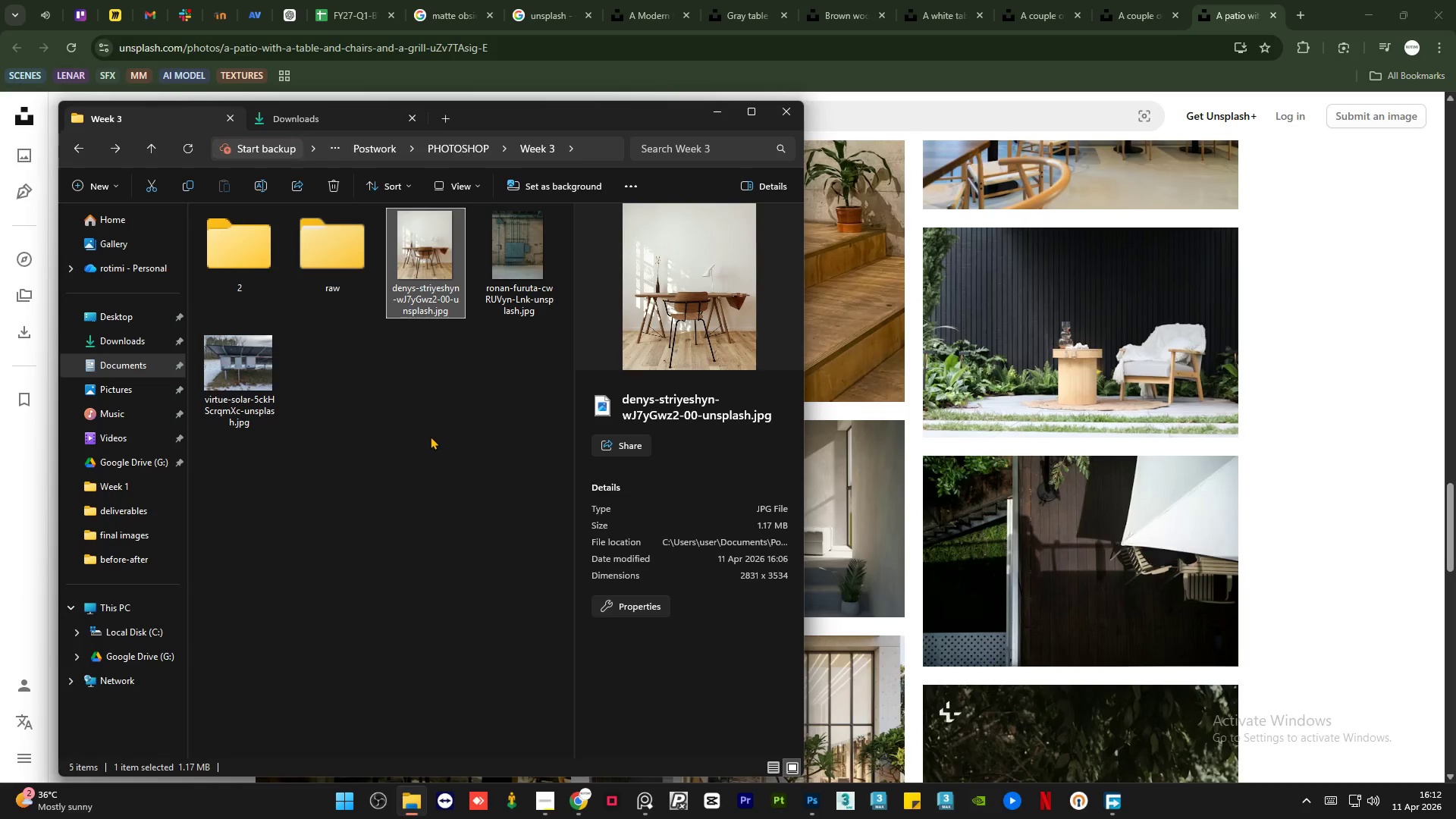 
left_click([430, 436])
 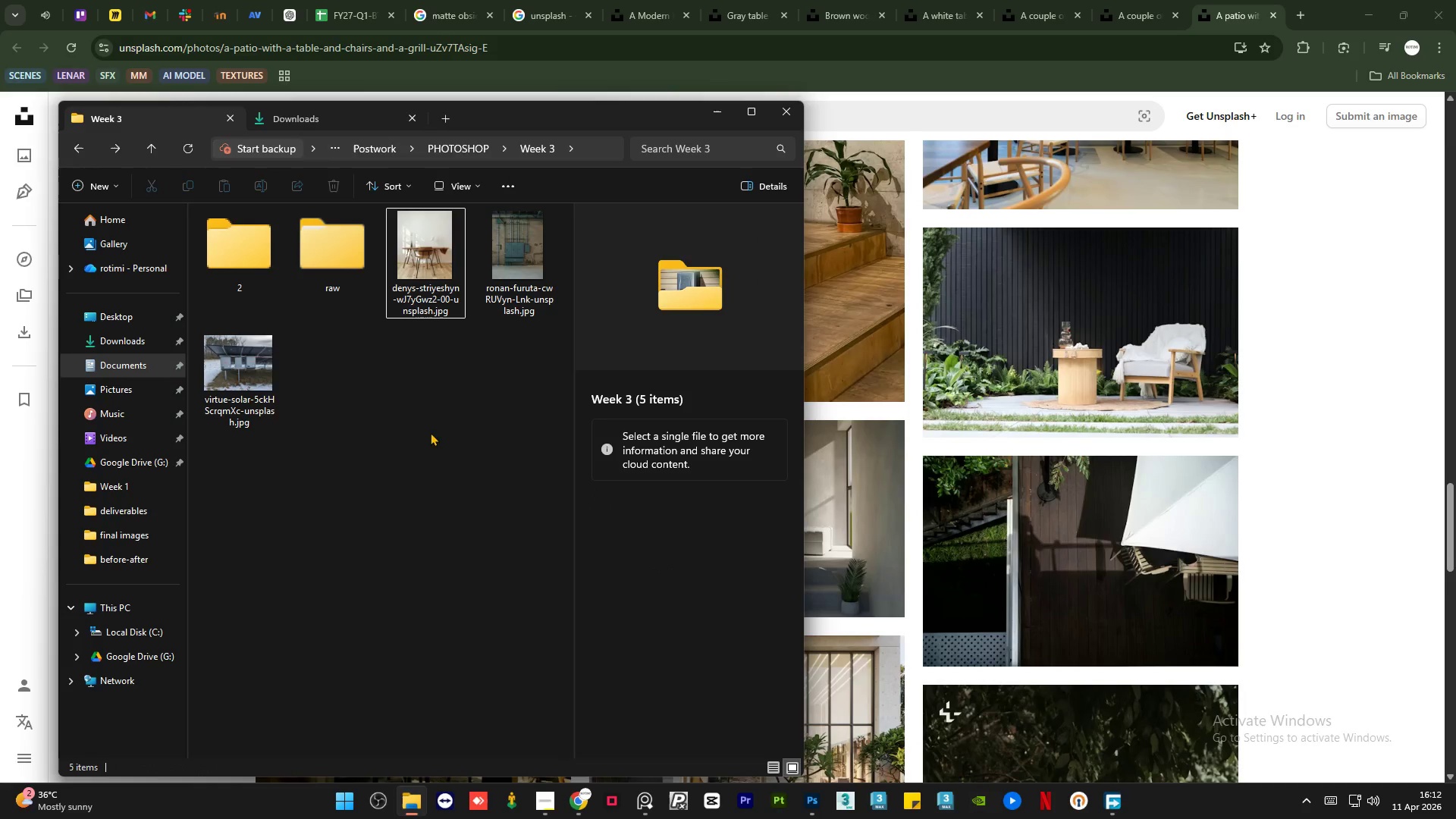 
left_click([428, 257])
 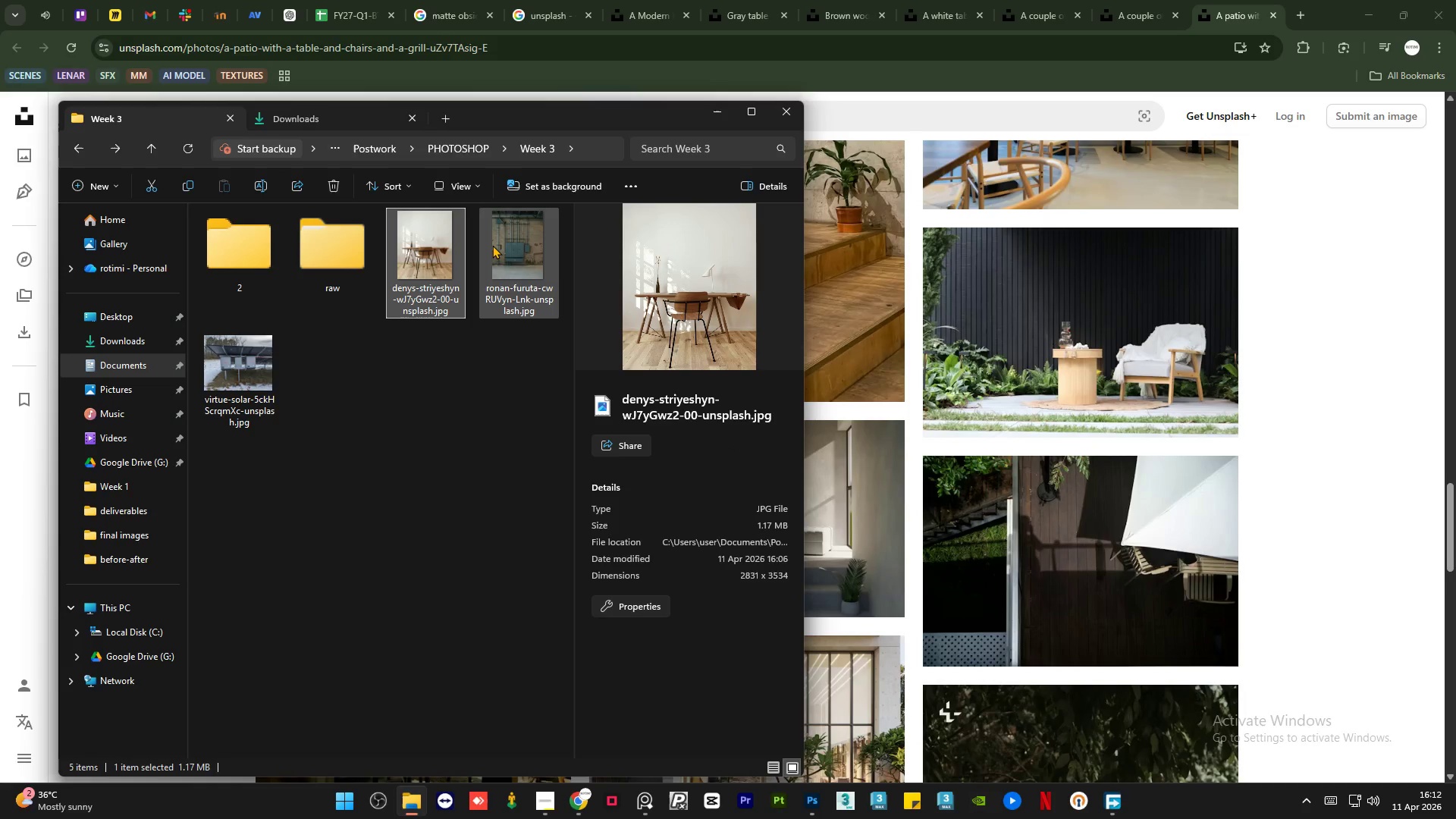 
left_click([492, 245])
 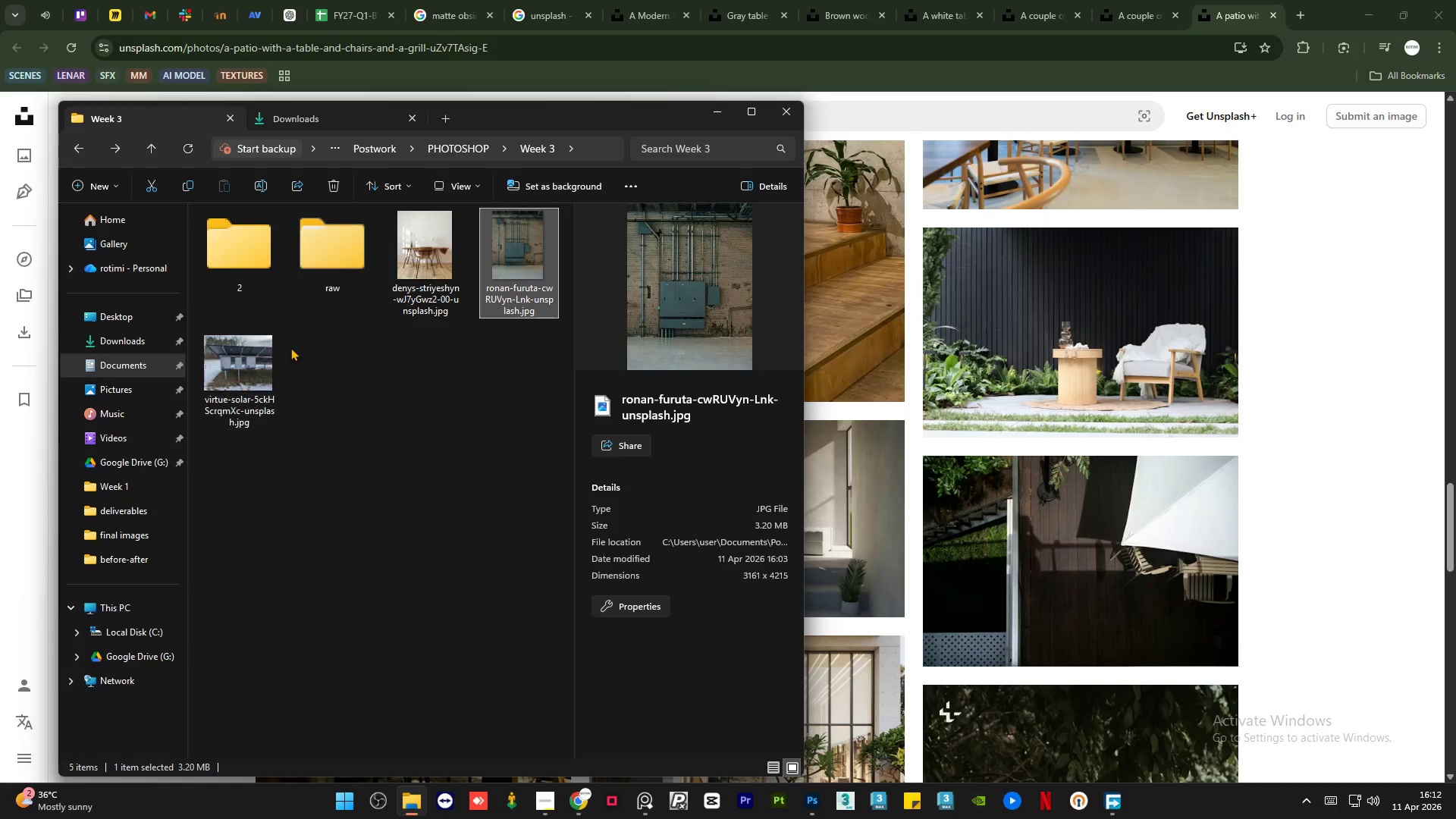 
left_click([431, 267])
 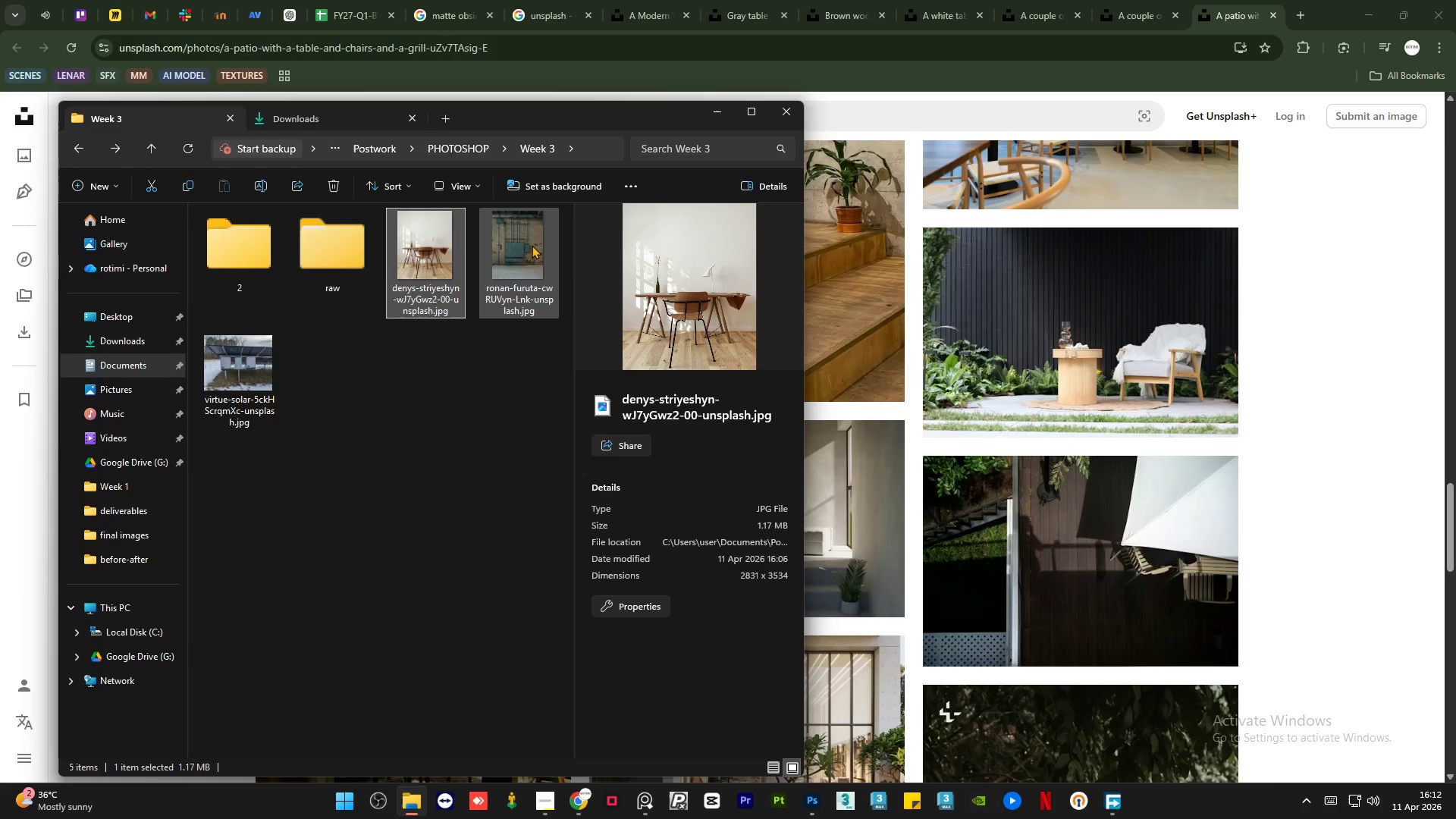 
left_click([532, 245])
 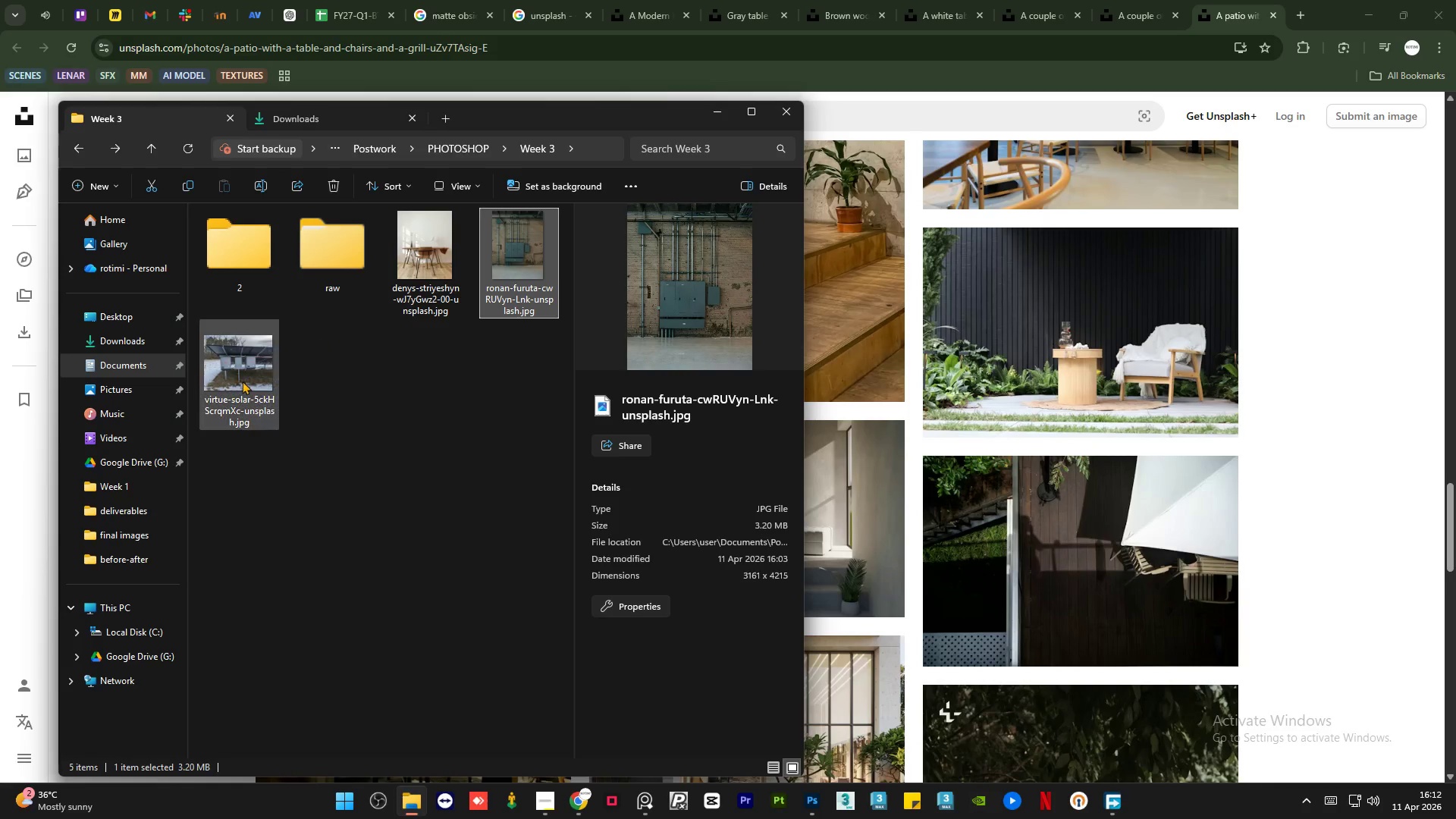 
left_click([227, 390])
 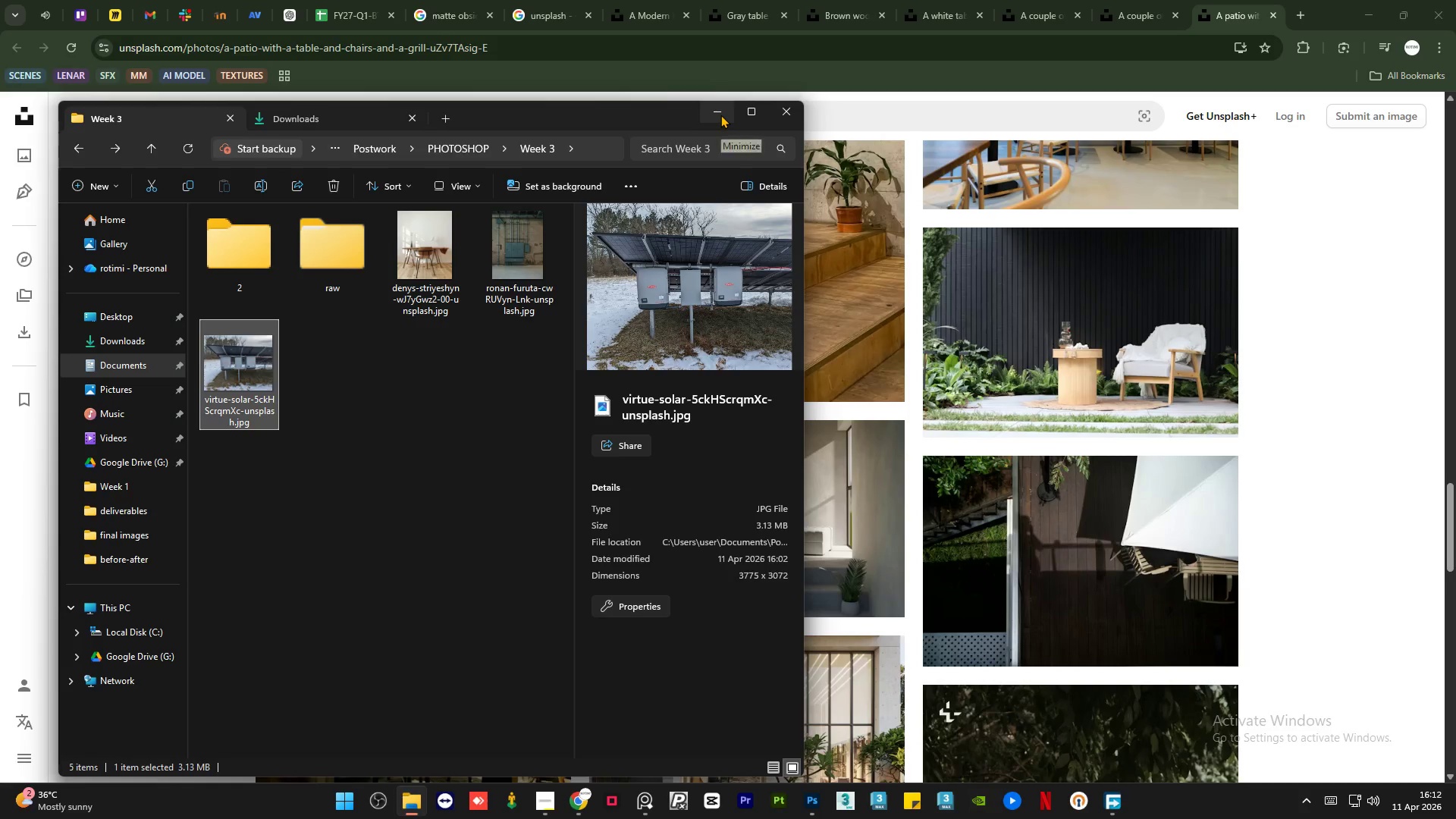 
left_click([720, 115])
 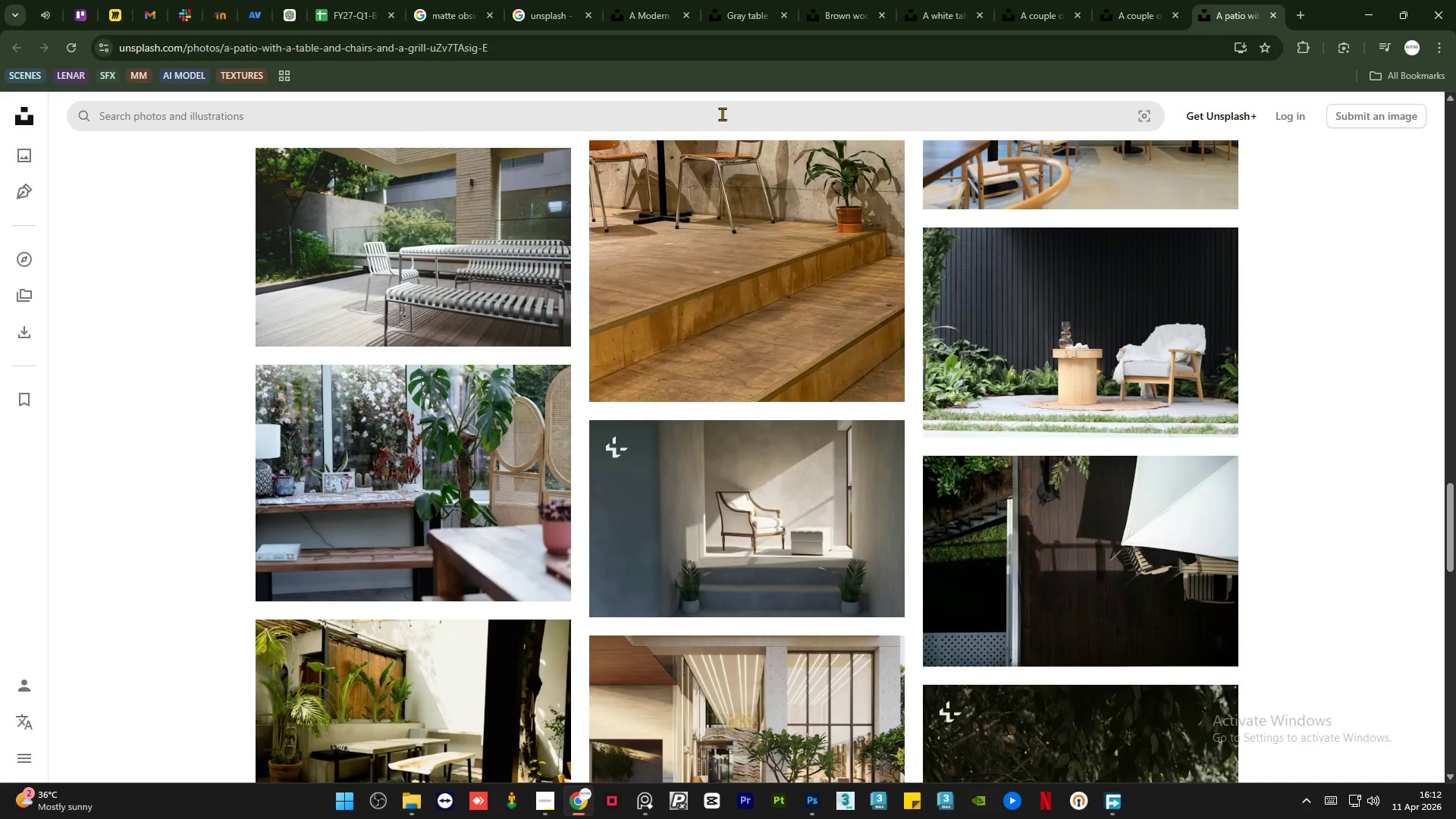 
wait(7.14)
 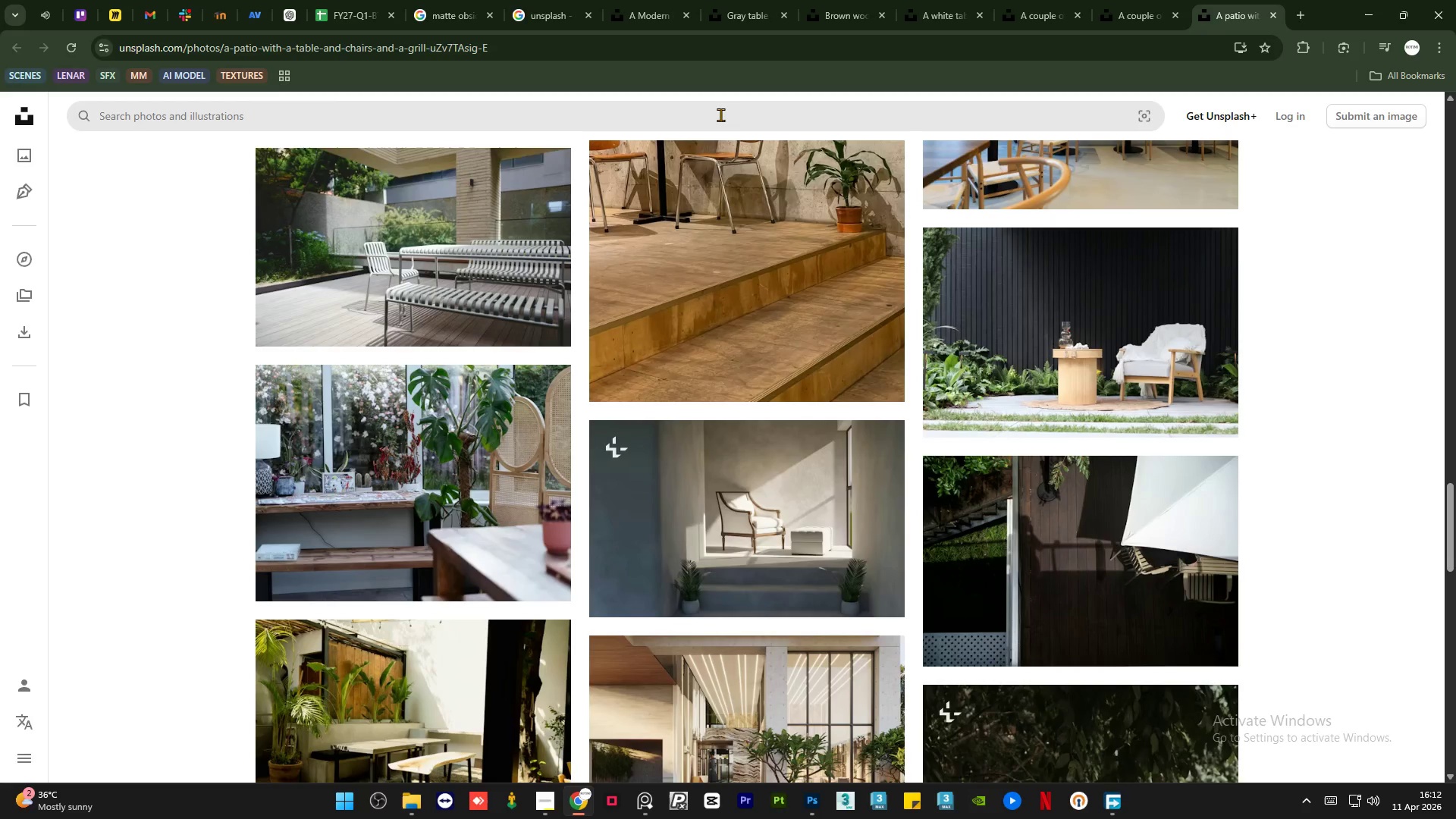 
scroll: coordinate [684, 444], scroll_direction: down, amount: 14.0
 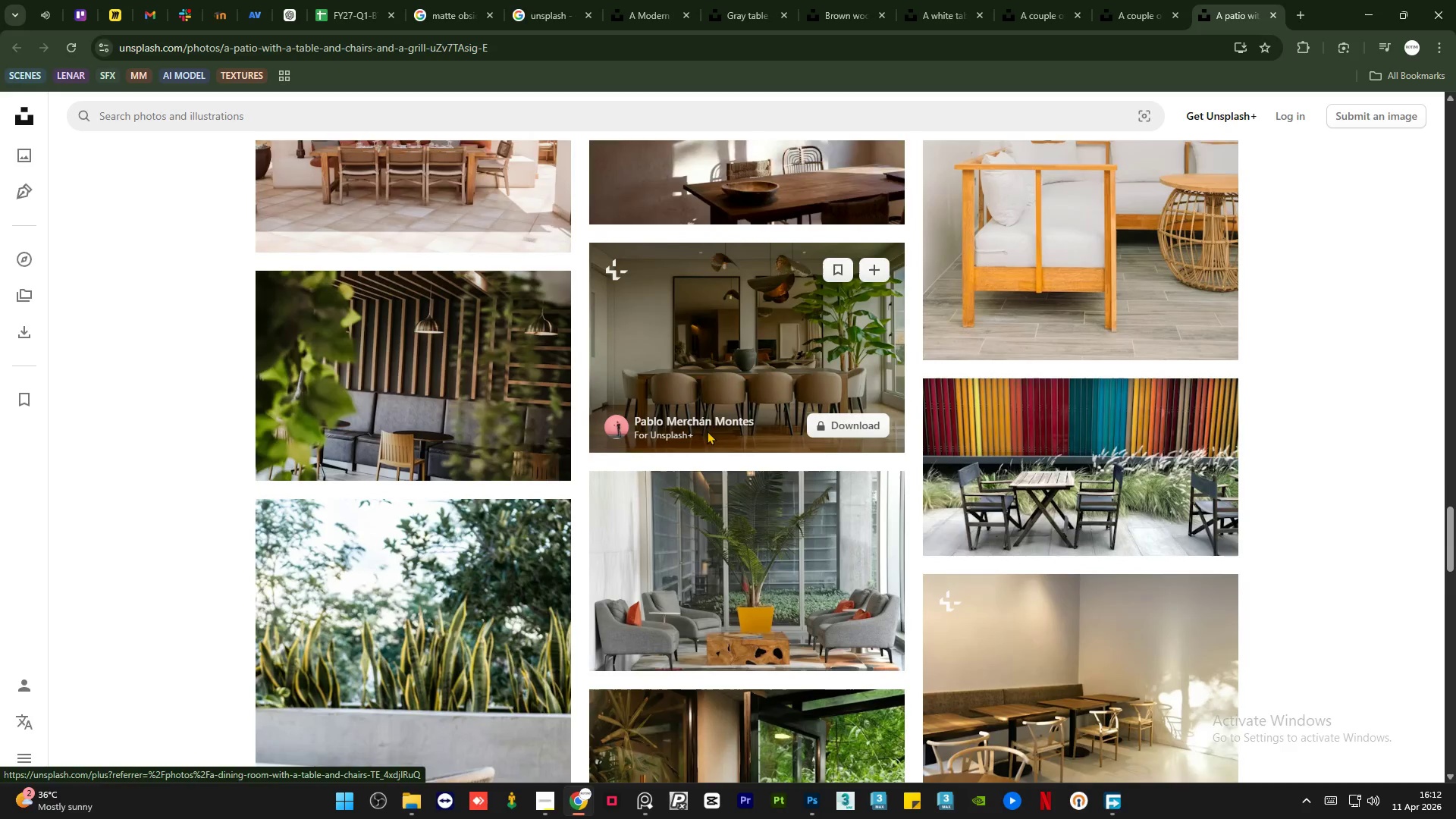 
scroll: coordinate [684, 427], scroll_direction: down, amount: 12.0
 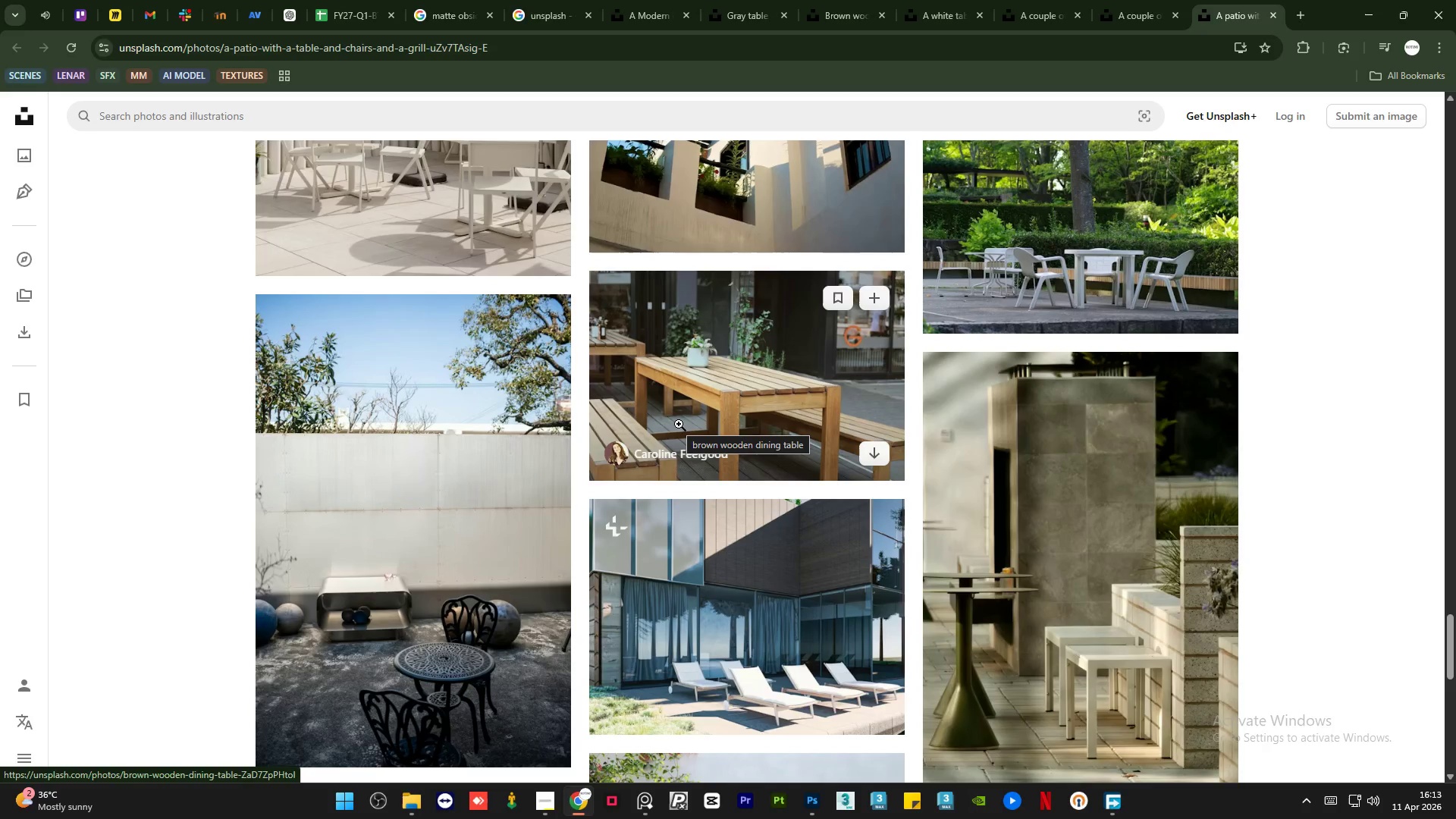 
wait(22.53)
 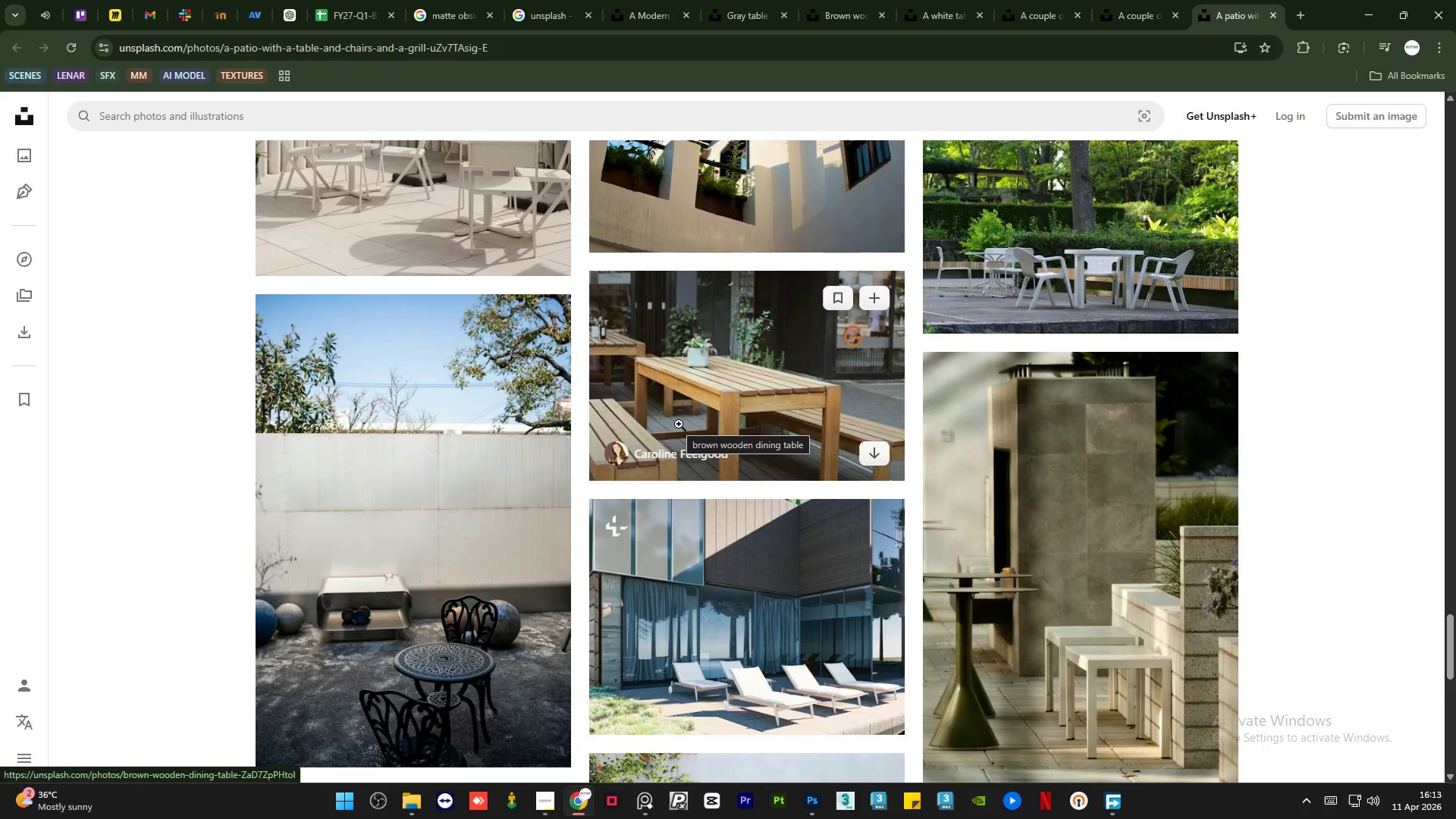 
scroll: coordinate [696, 435], scroll_direction: down, amount: 1.0
 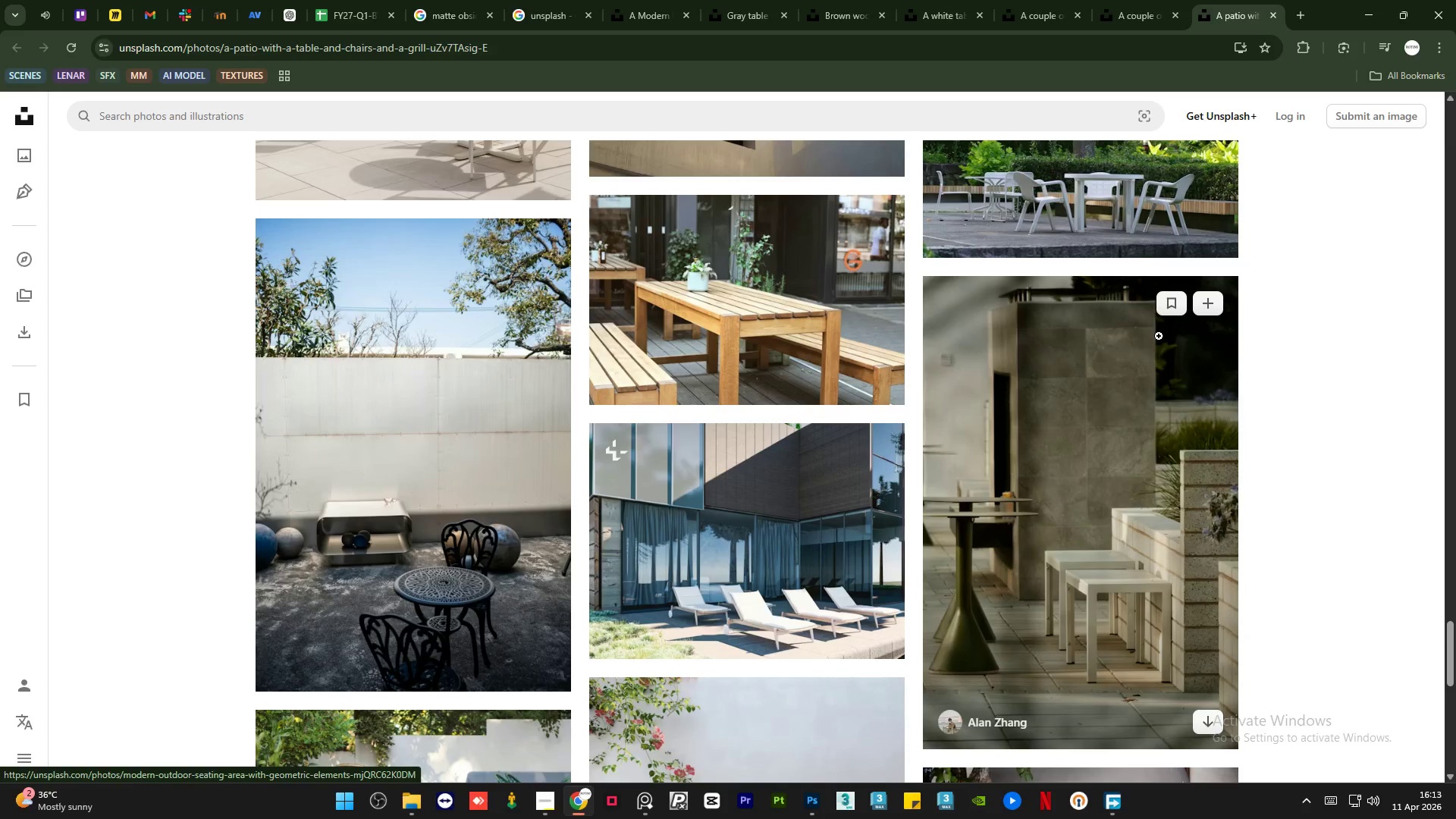 
left_click([1119, 0])
 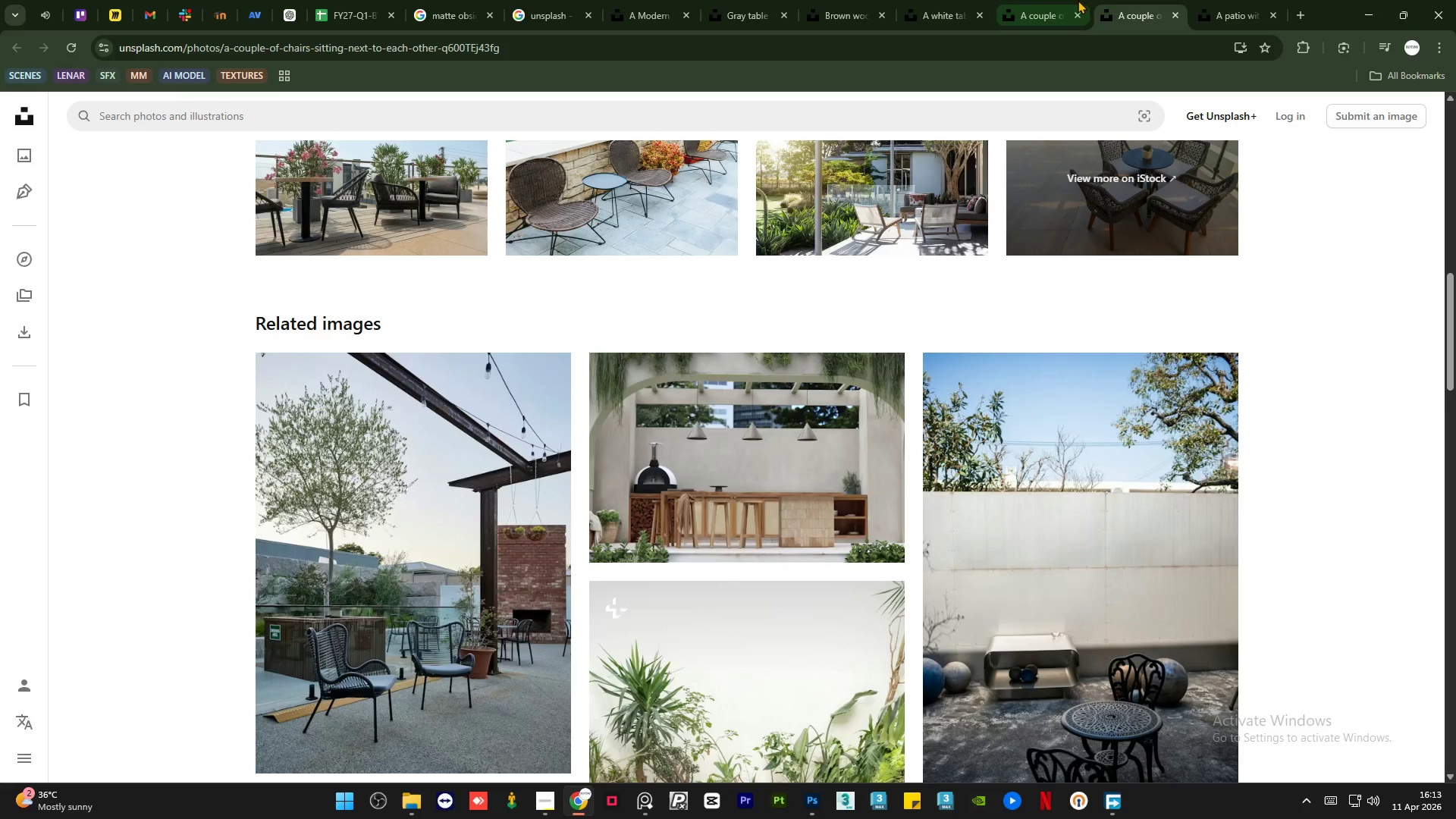 
left_click([1054, 0])
 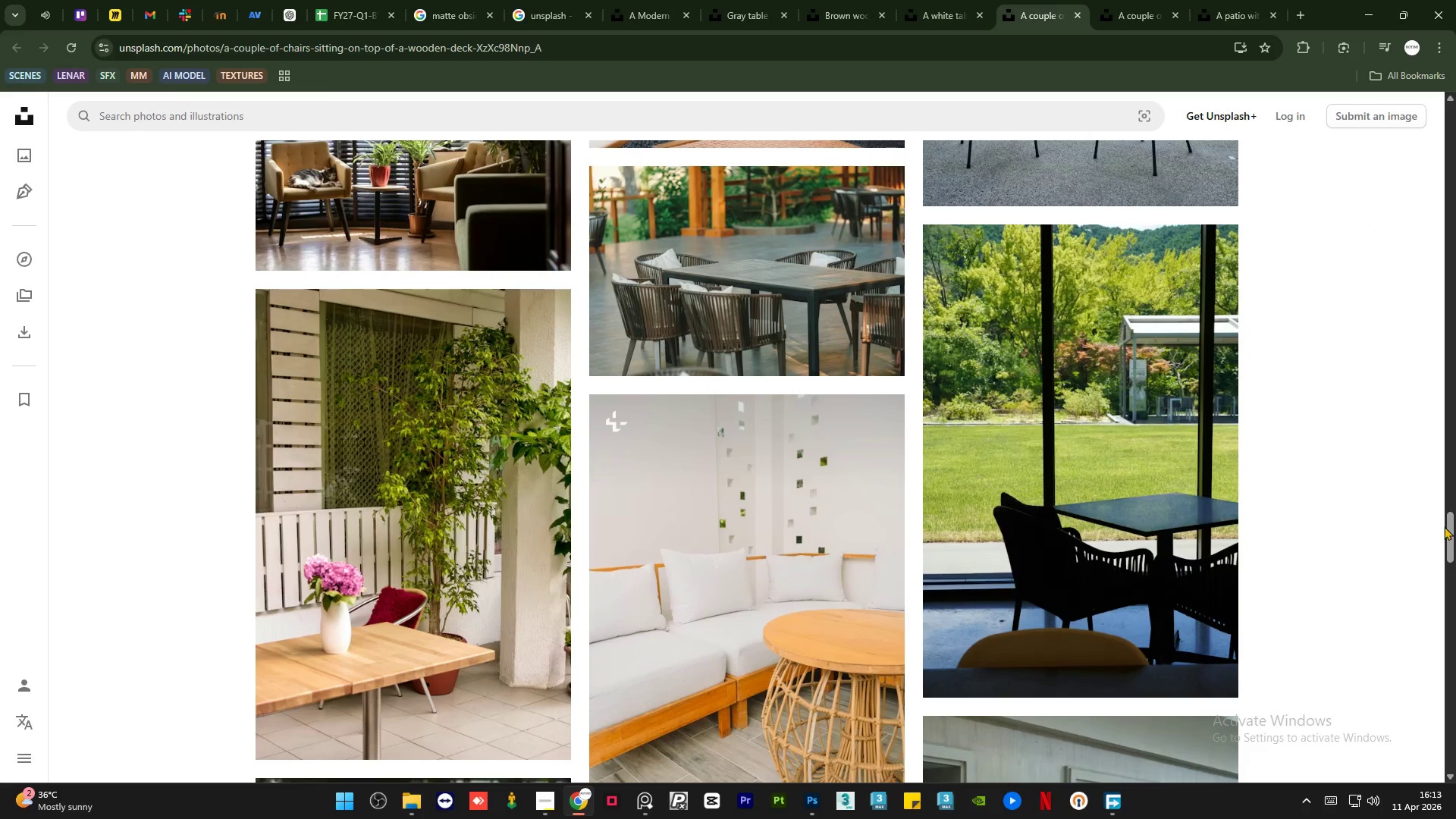 
left_click_drag(start_coordinate=[1448, 533], to_coordinate=[1455, 97])
 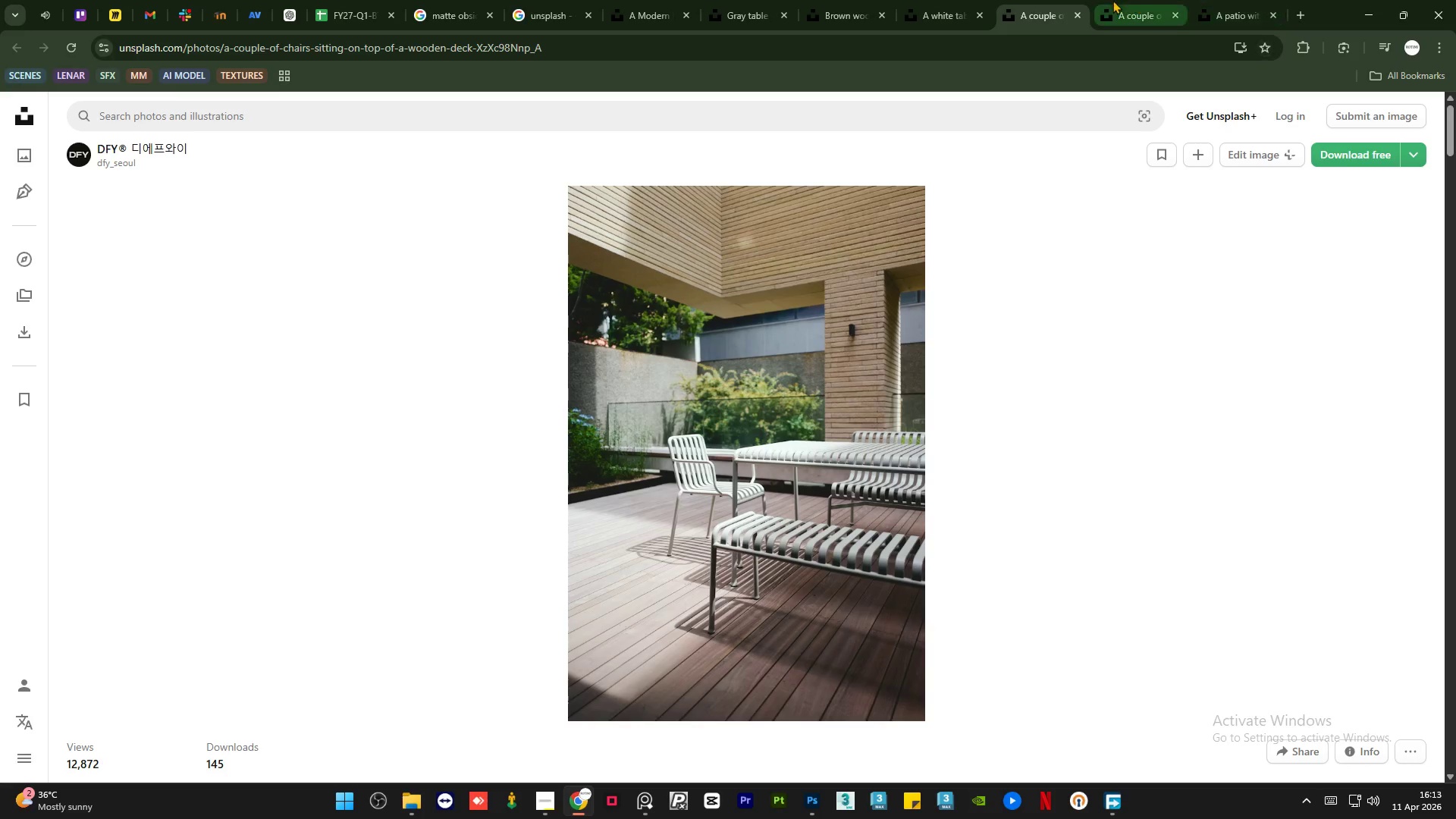 
left_click([1141, 0])
 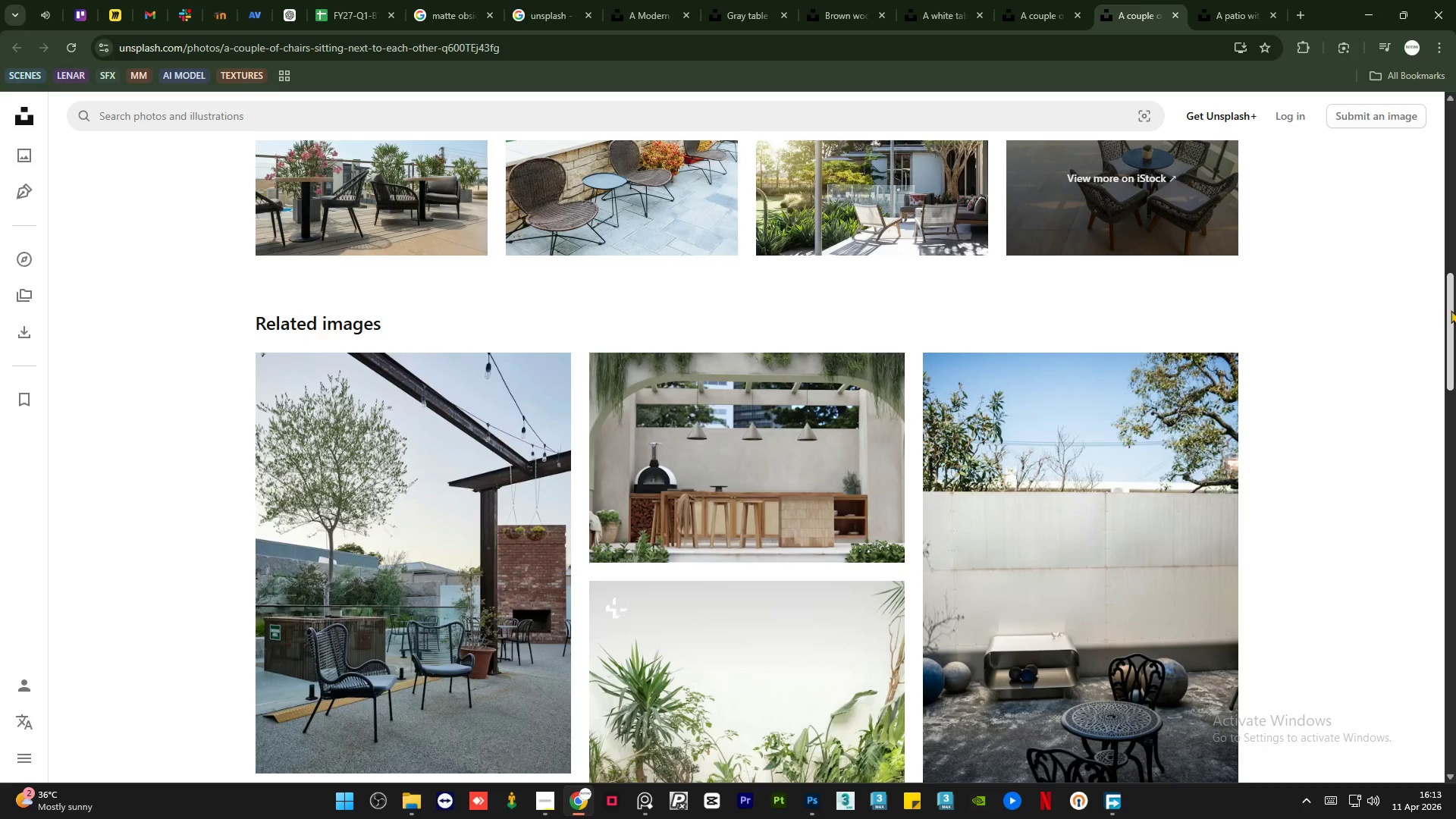 
left_click_drag(start_coordinate=[1451, 310], to_coordinate=[1455, 74])
 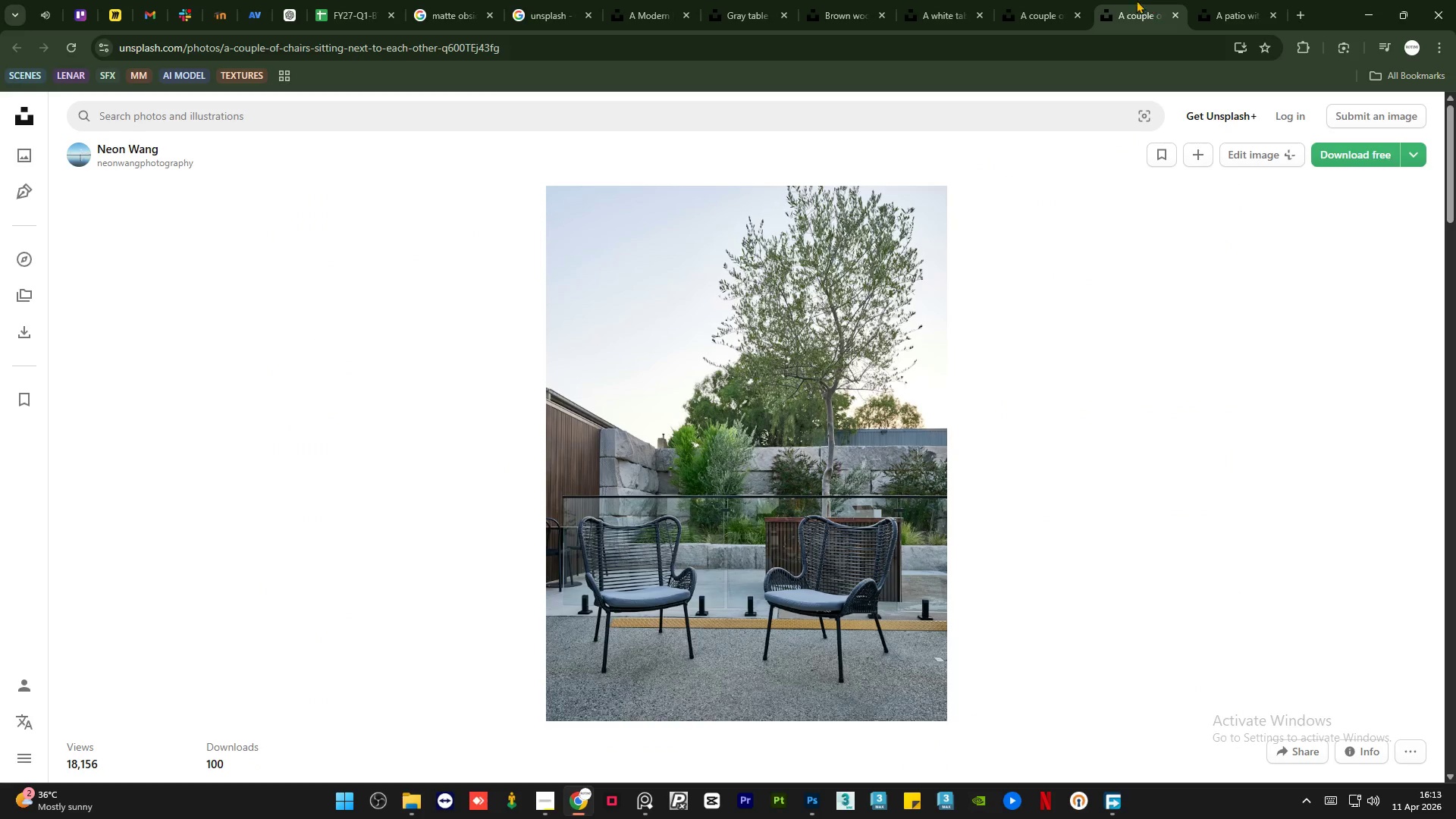 
left_click([1048, 0])
 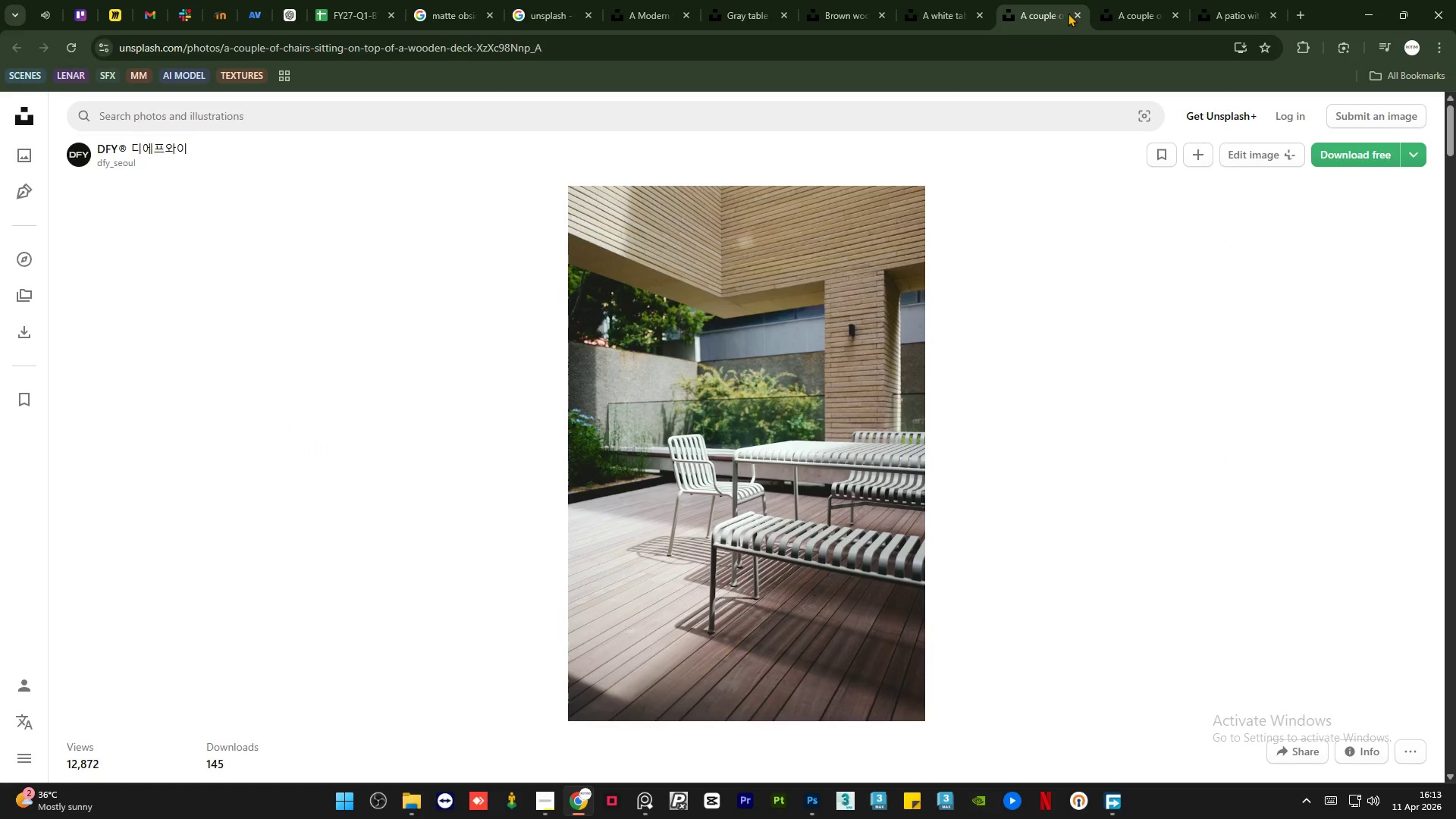 
left_click([1075, 14])
 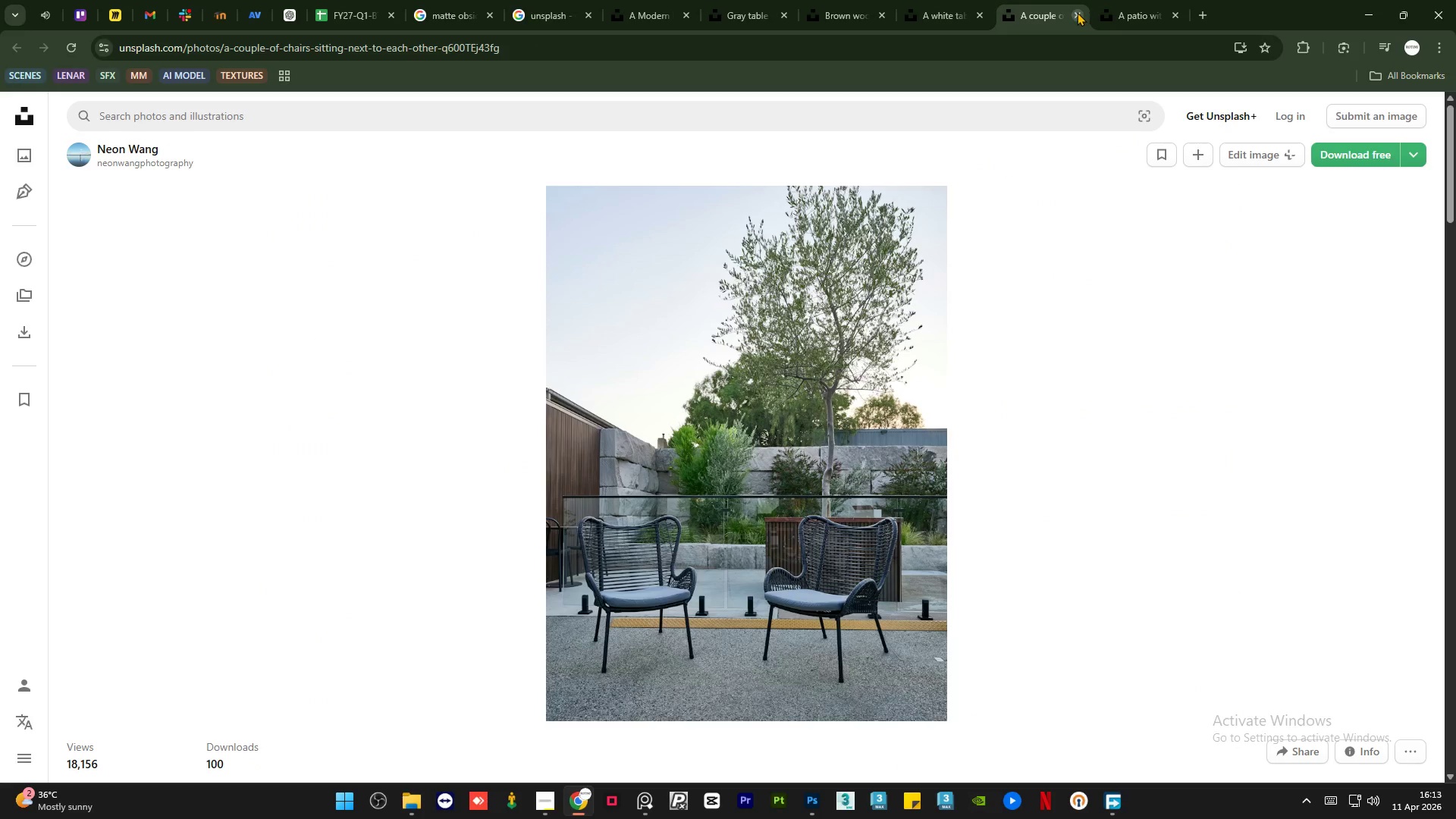 
left_click([1077, 13])
 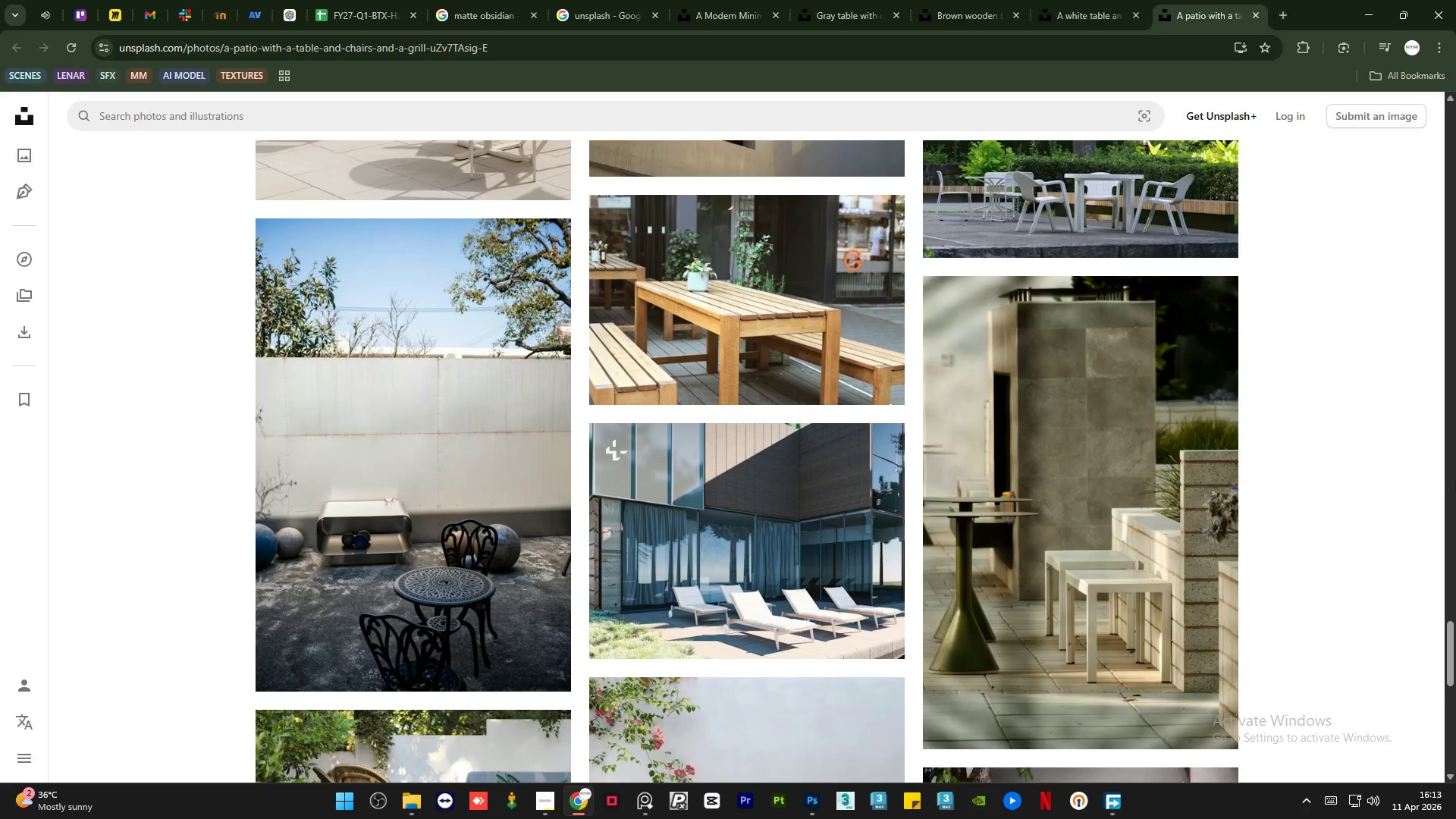 
left_click_drag(start_coordinate=[1451, 637], to_coordinate=[1445, 711])
 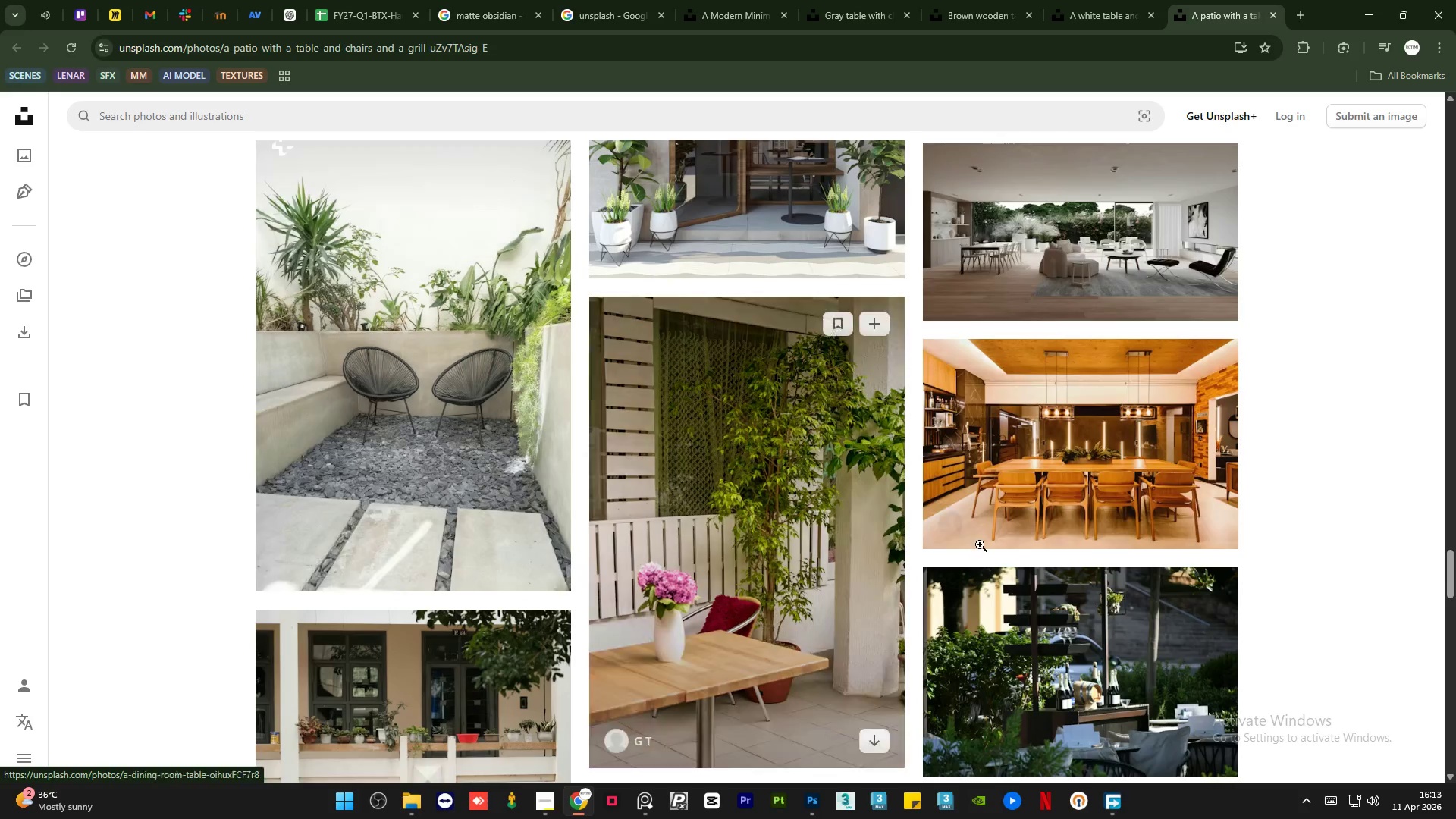 
scroll: coordinate [1085, 570], scroll_direction: down, amount: 2.0
 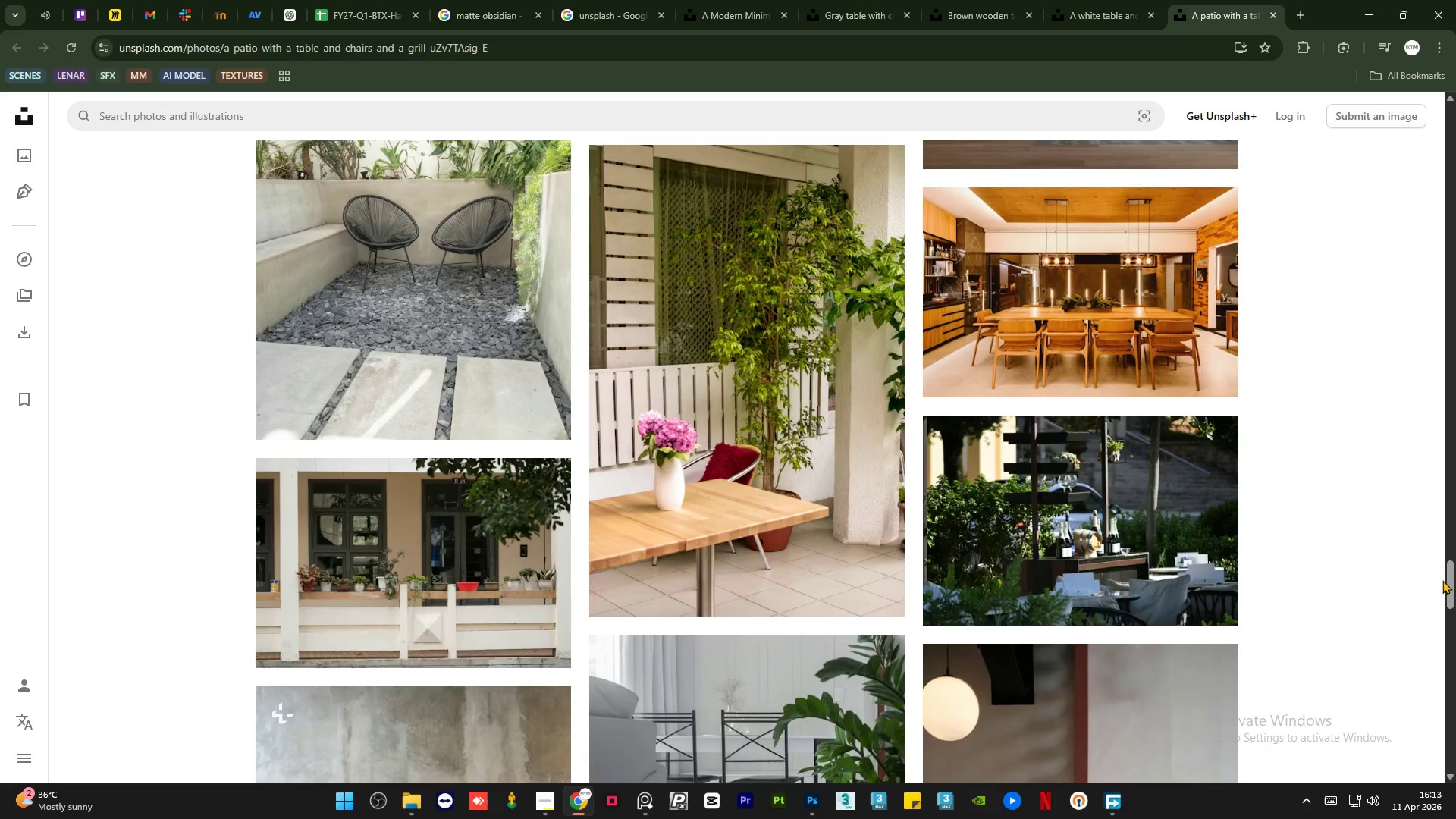 
left_click_drag(start_coordinate=[1447, 578], to_coordinate=[1455, 665])
 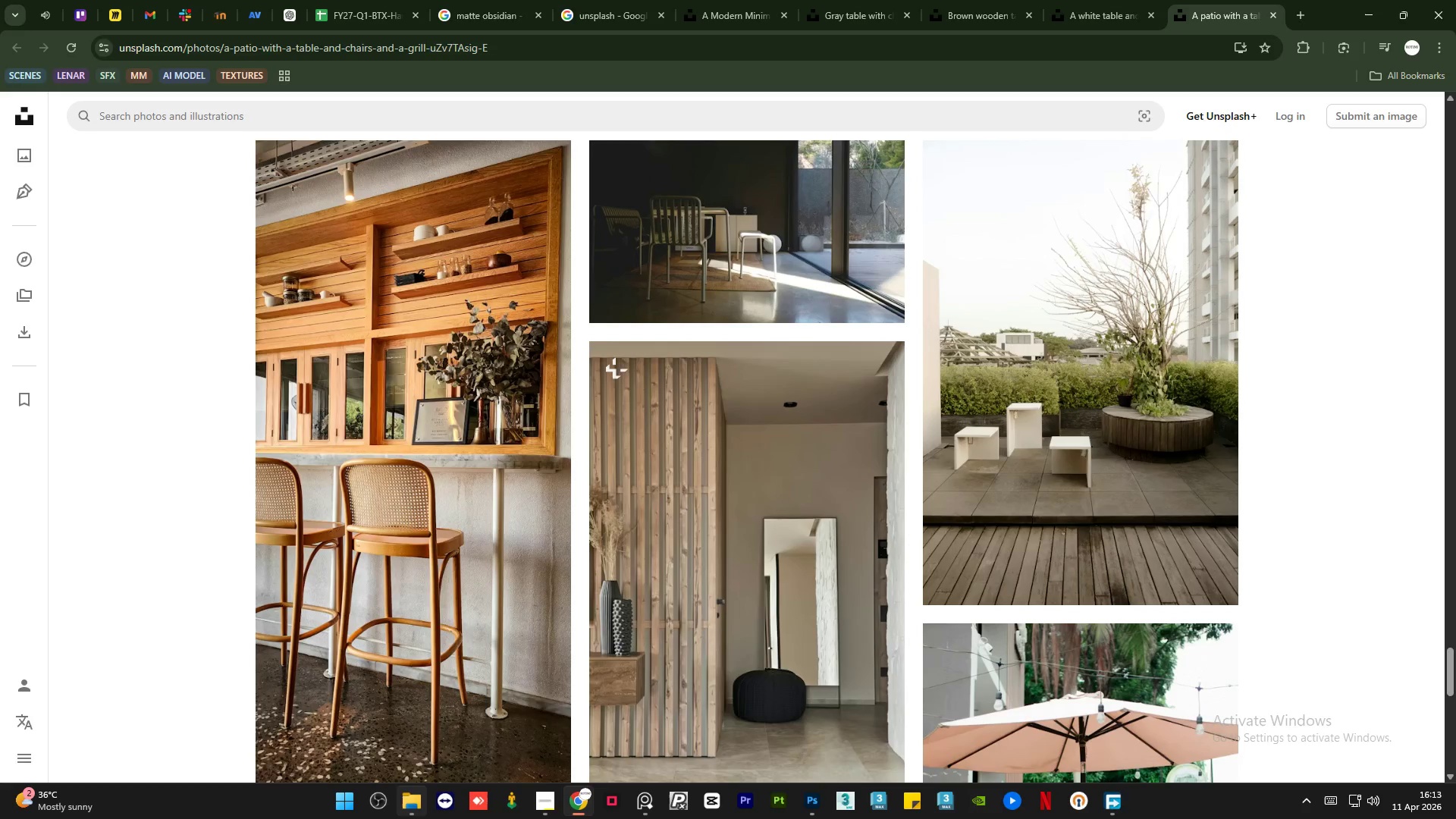 
left_click([413, 808])
 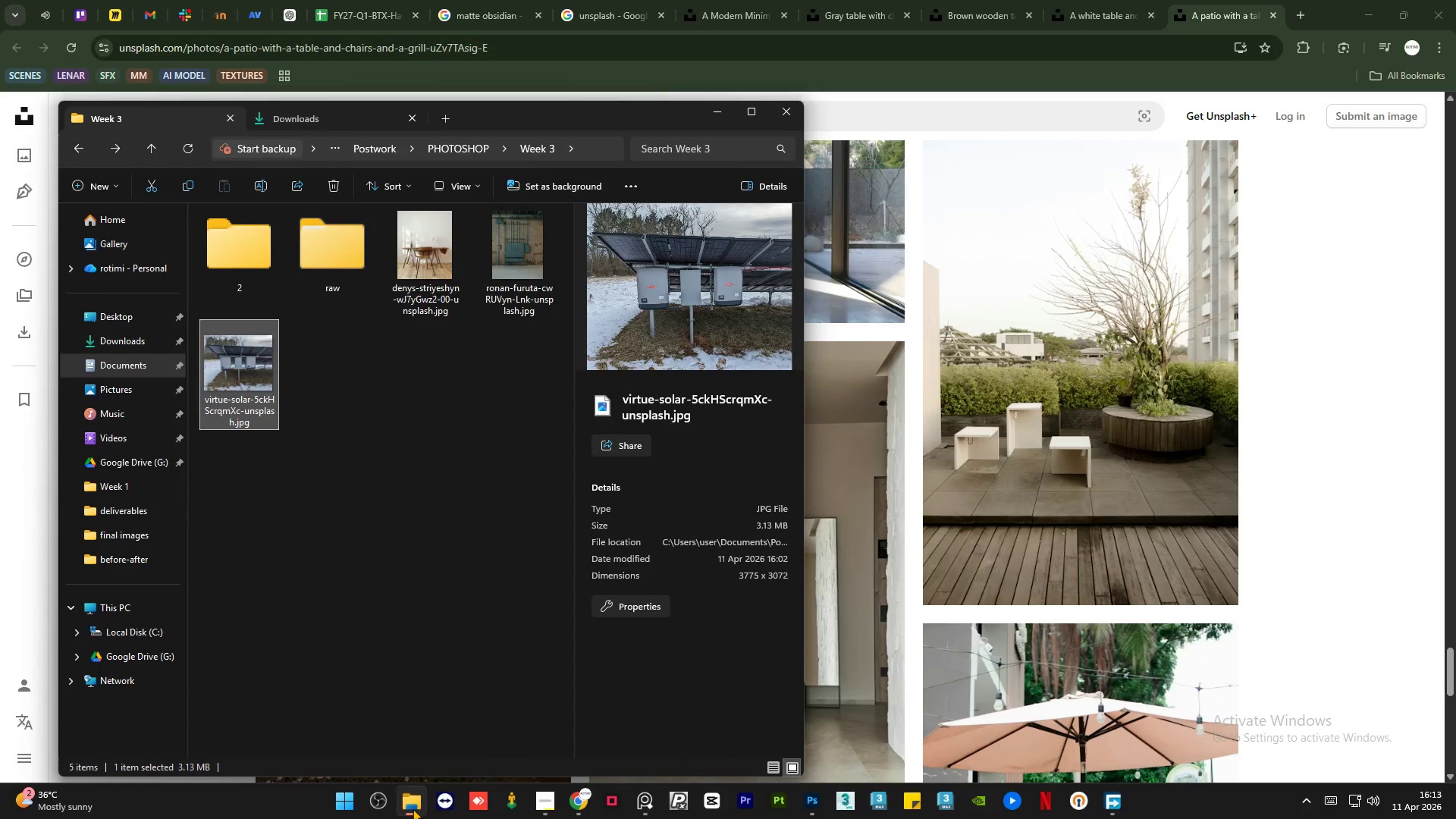 
left_click([413, 808])
 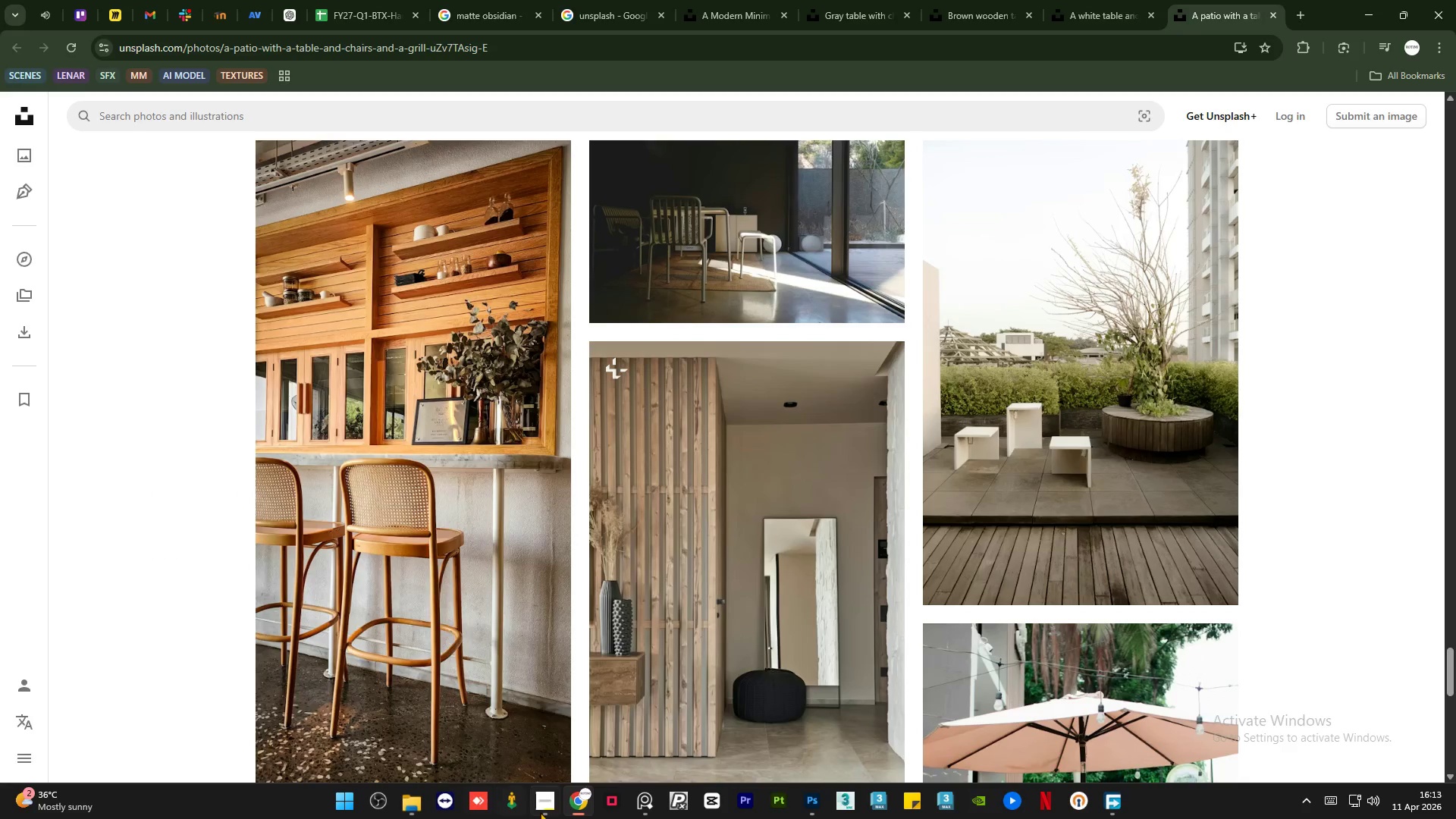 
left_click([544, 810])